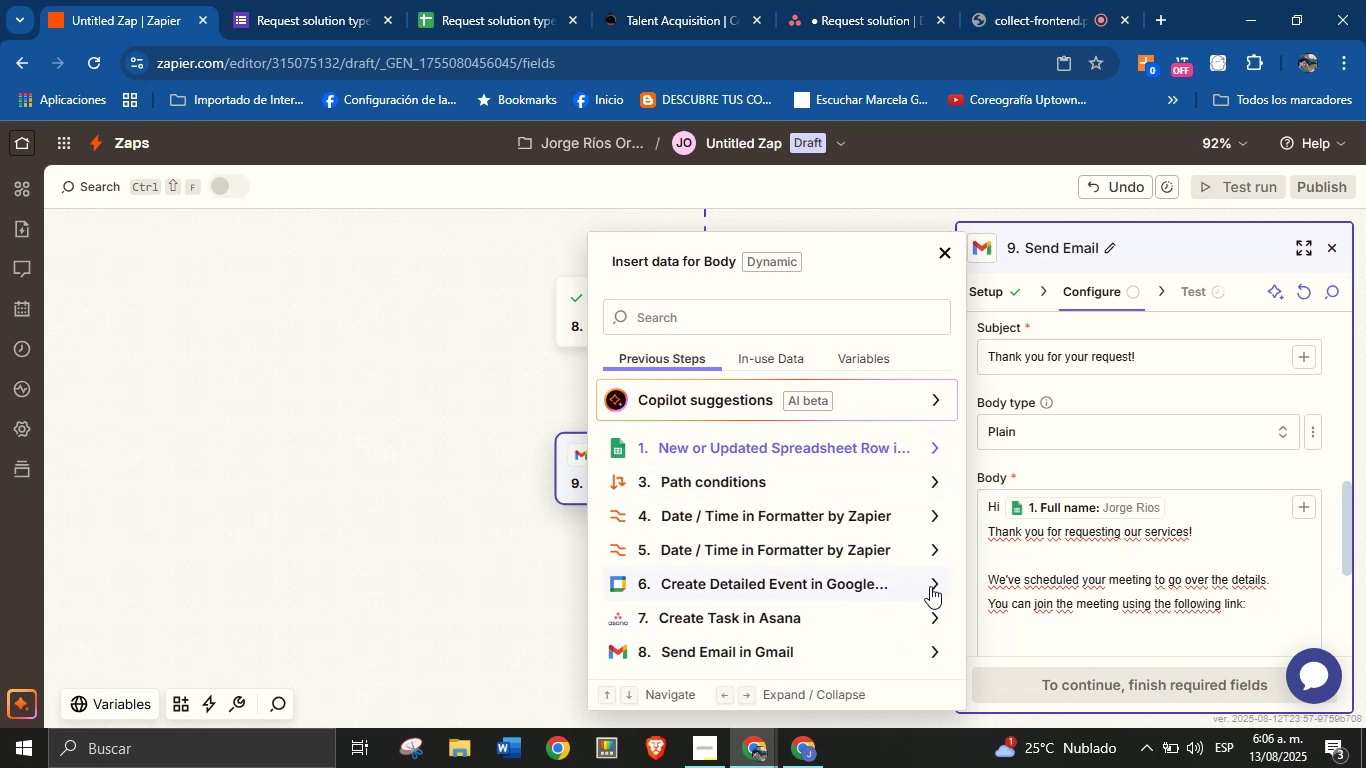 
left_click([931, 586])
 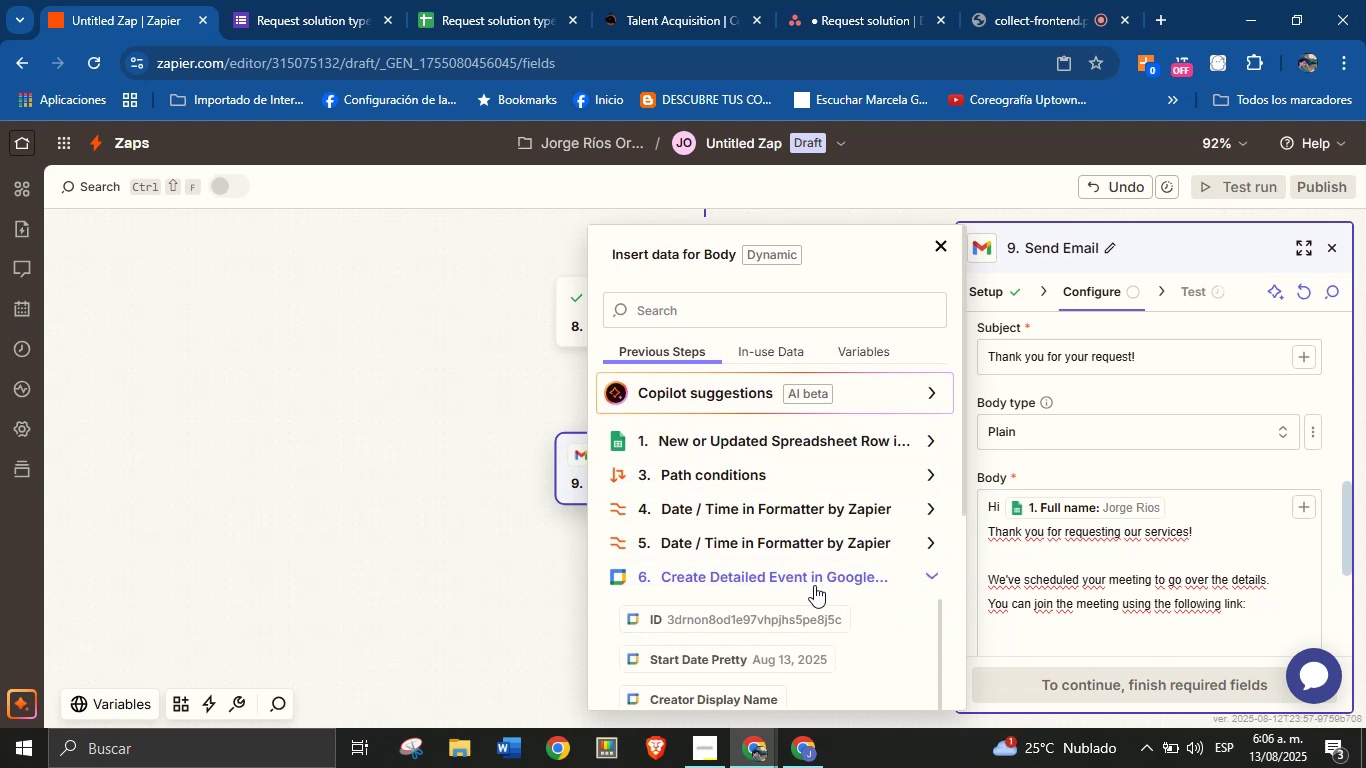 
scroll: coordinate [813, 511], scroll_direction: down, amount: 2.0
 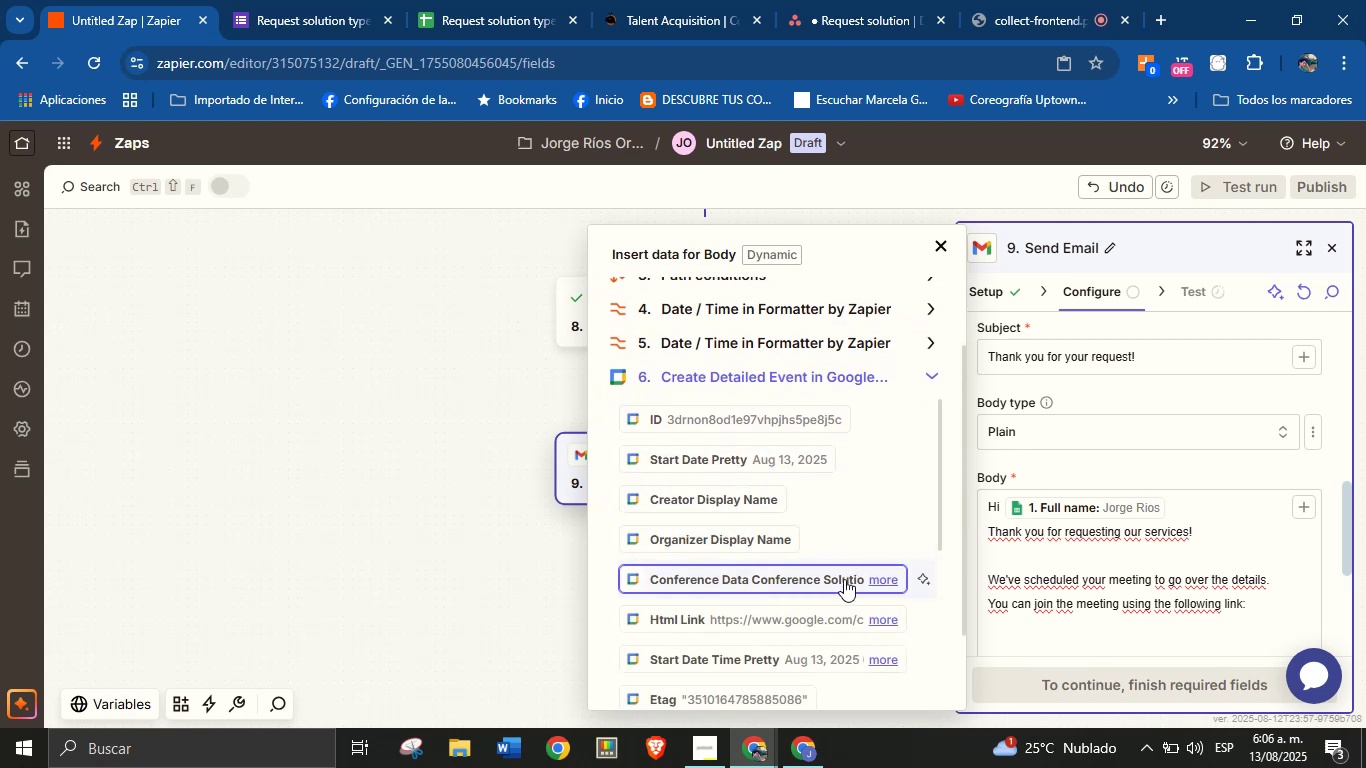 
left_click([884, 583])
 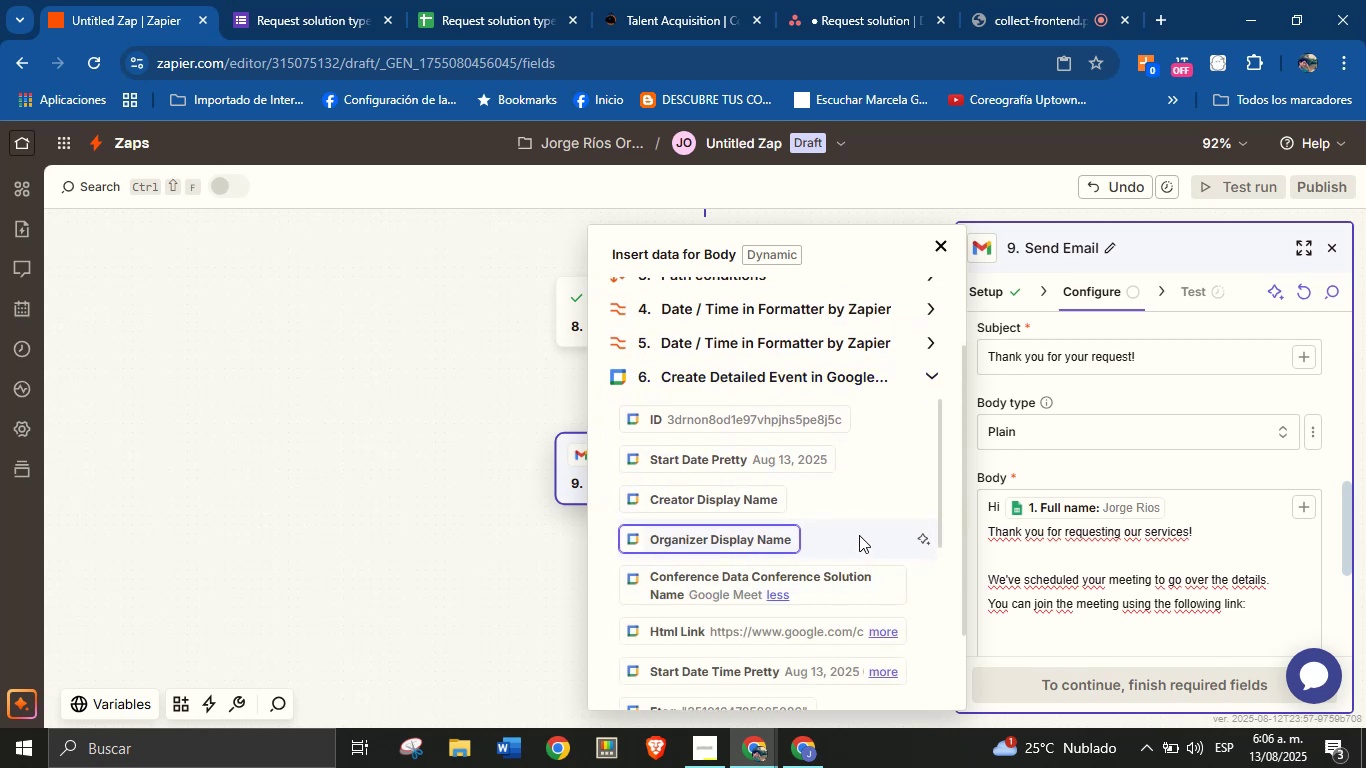 
scroll: coordinate [825, 552], scroll_direction: down, amount: 3.0
 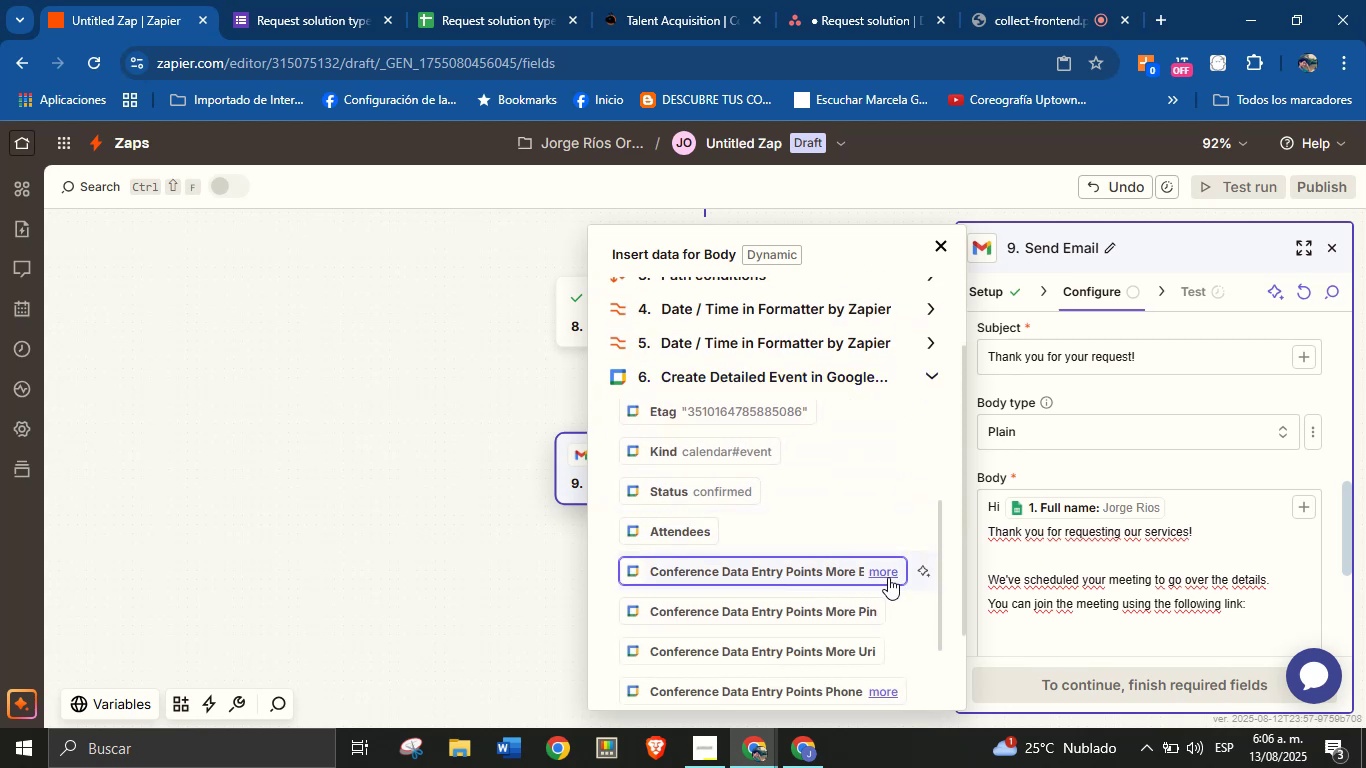 
left_click([890, 574])
 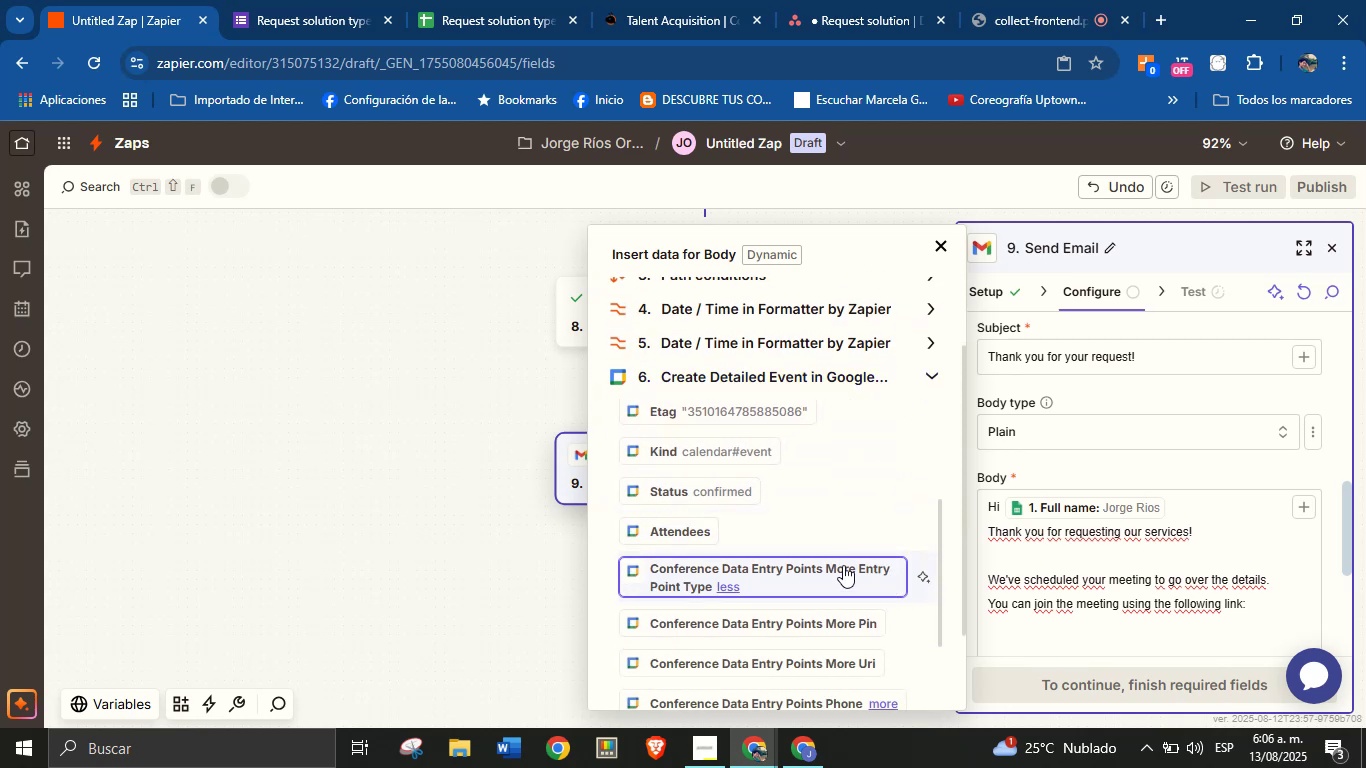 
scroll: coordinate [833, 571], scroll_direction: down, amount: 4.0
 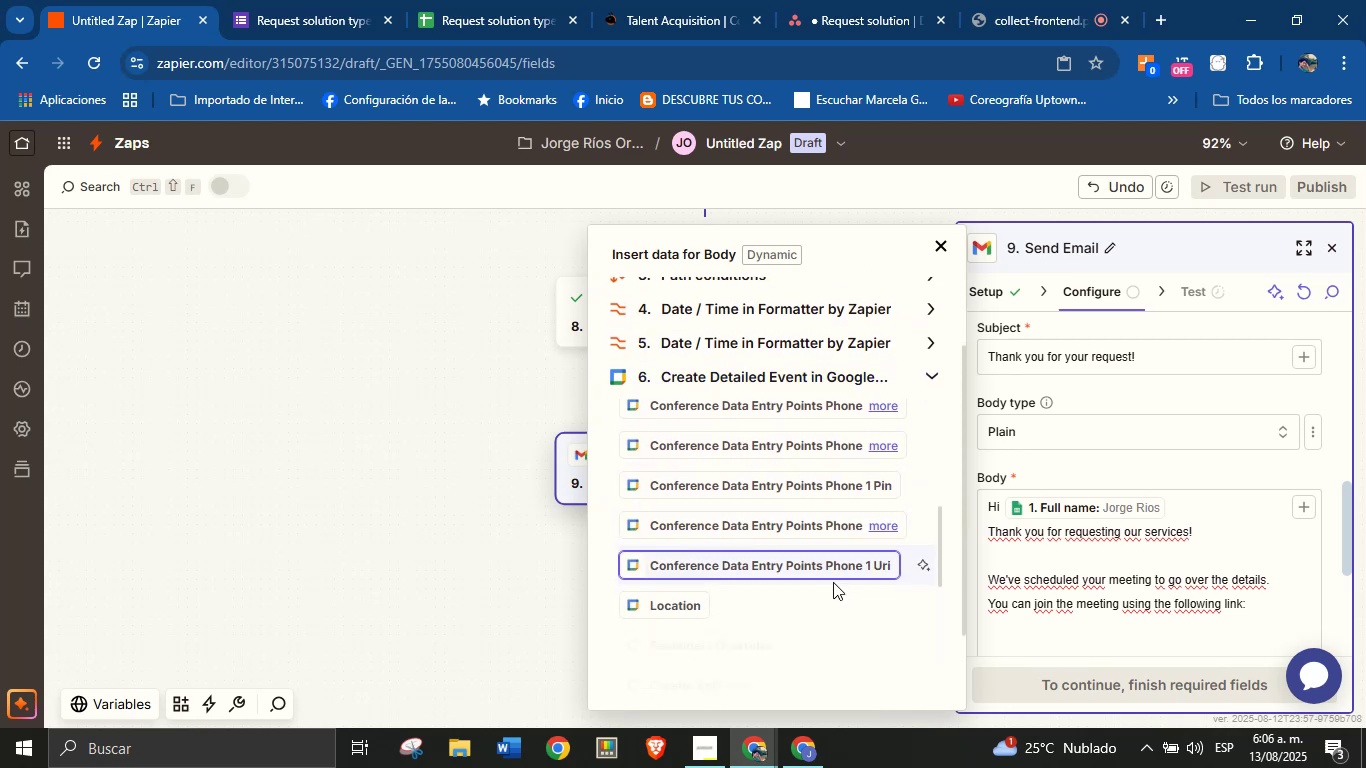 
scroll: coordinate [833, 582], scroll_direction: up, amount: 1.0
 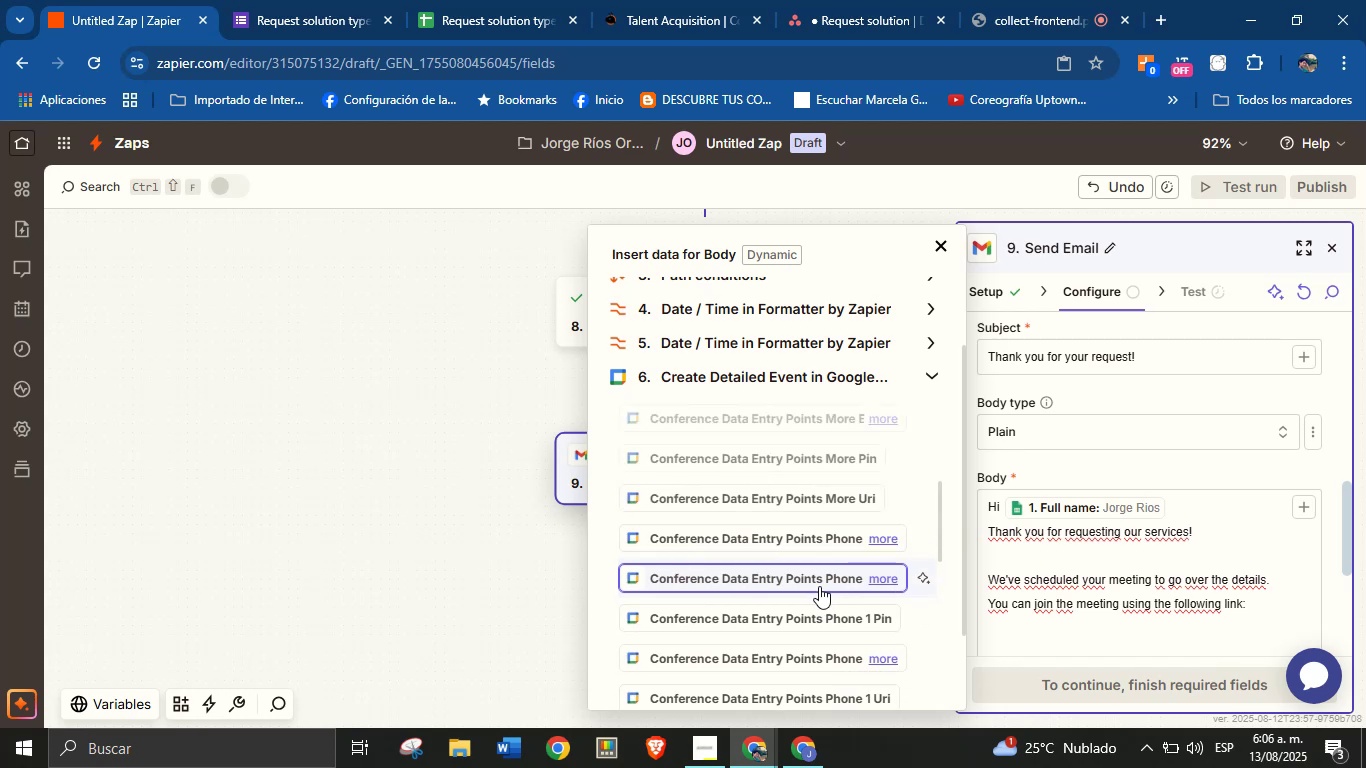 
scroll: coordinate [828, 613], scroll_direction: down, amount: 10.0
 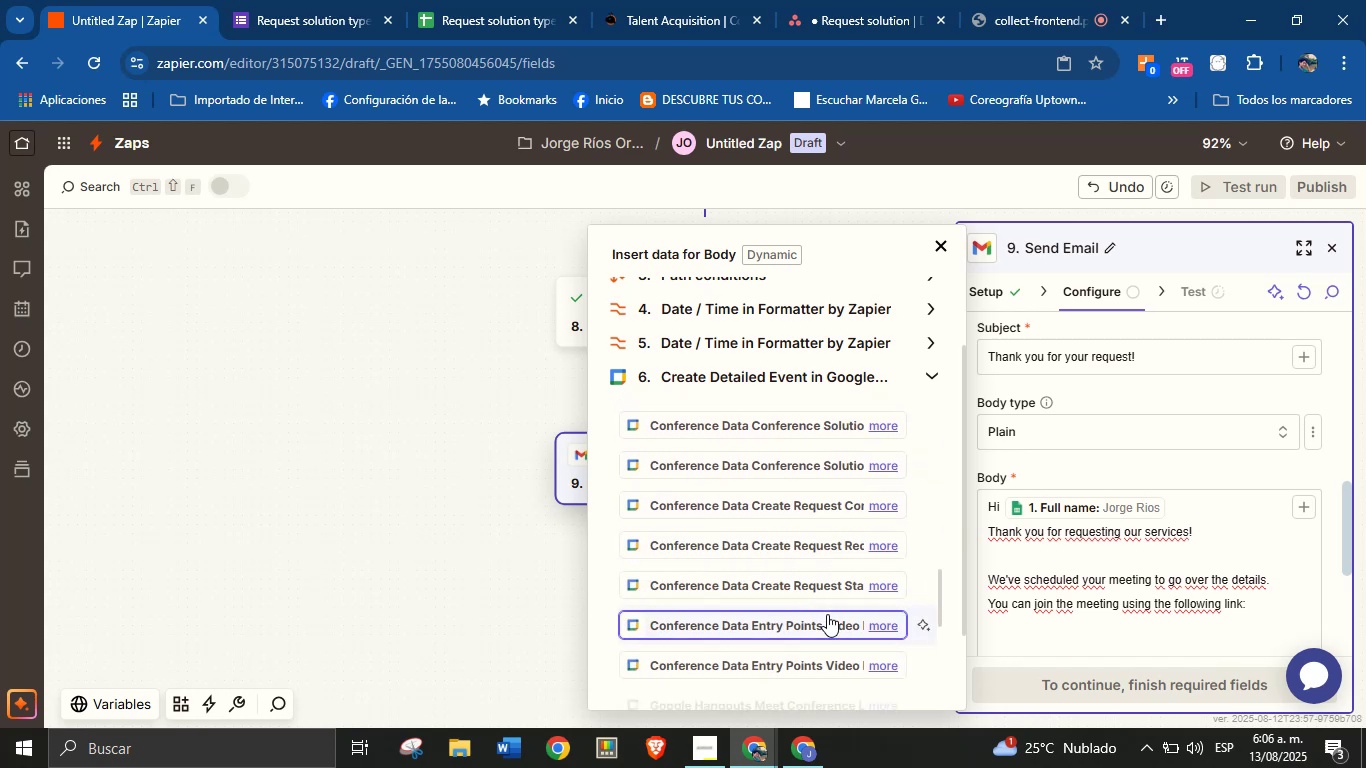 
scroll: coordinate [824, 576], scroll_direction: down, amount: 5.0
 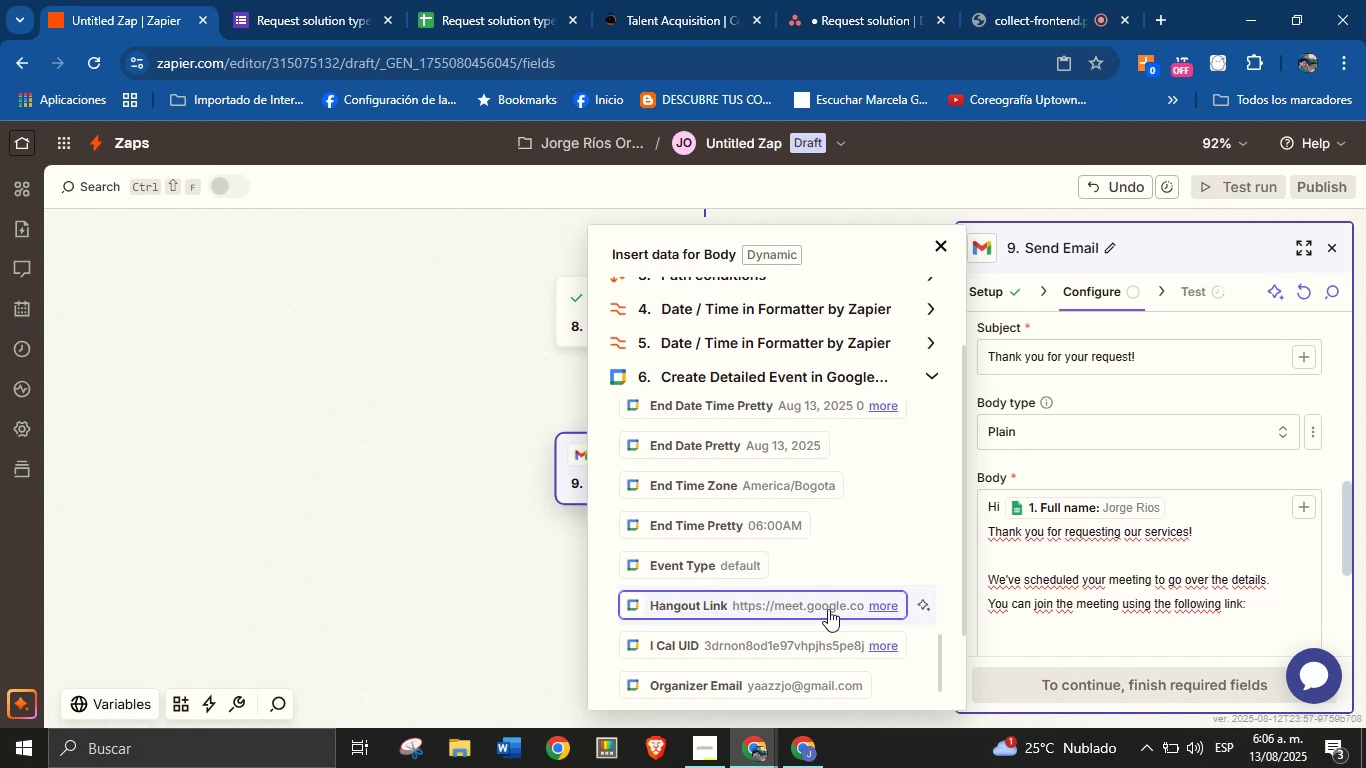 
left_click([828, 609])
 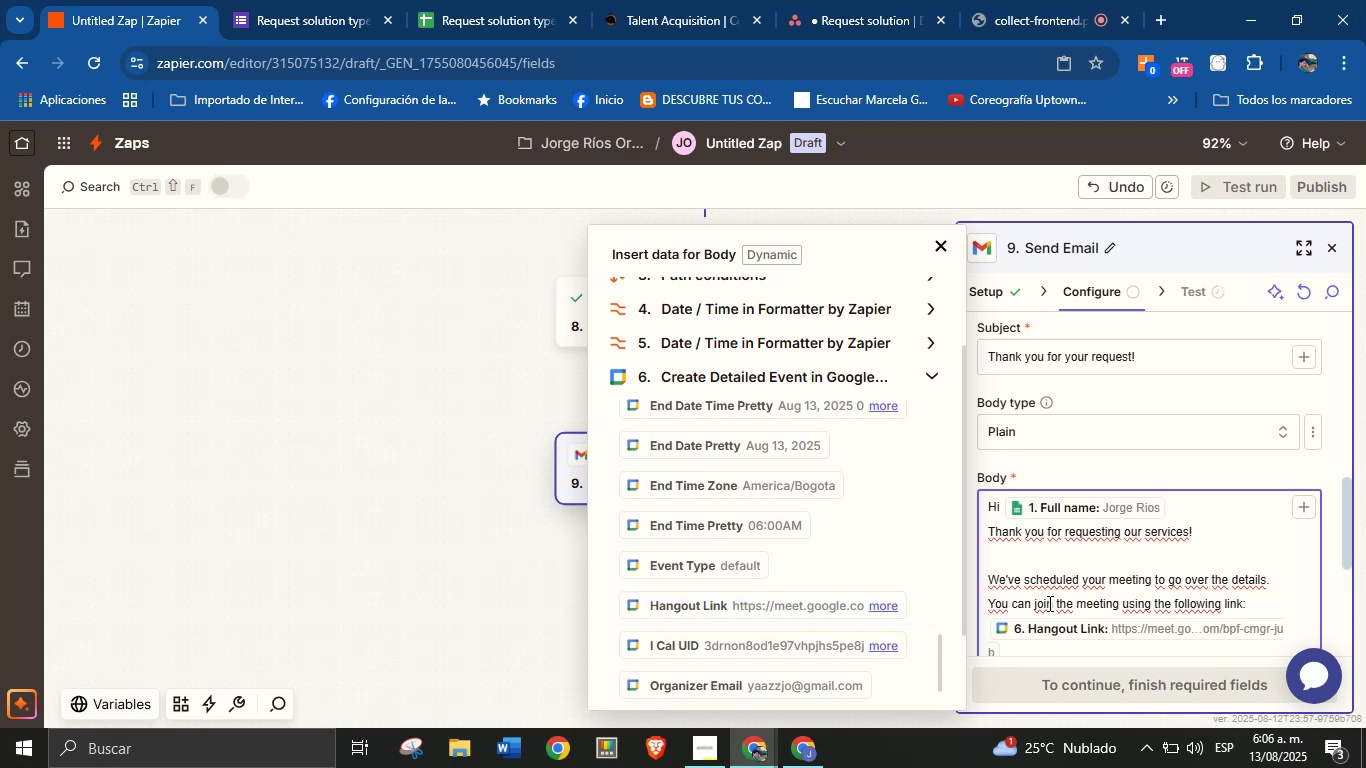 
left_click([1077, 583])
 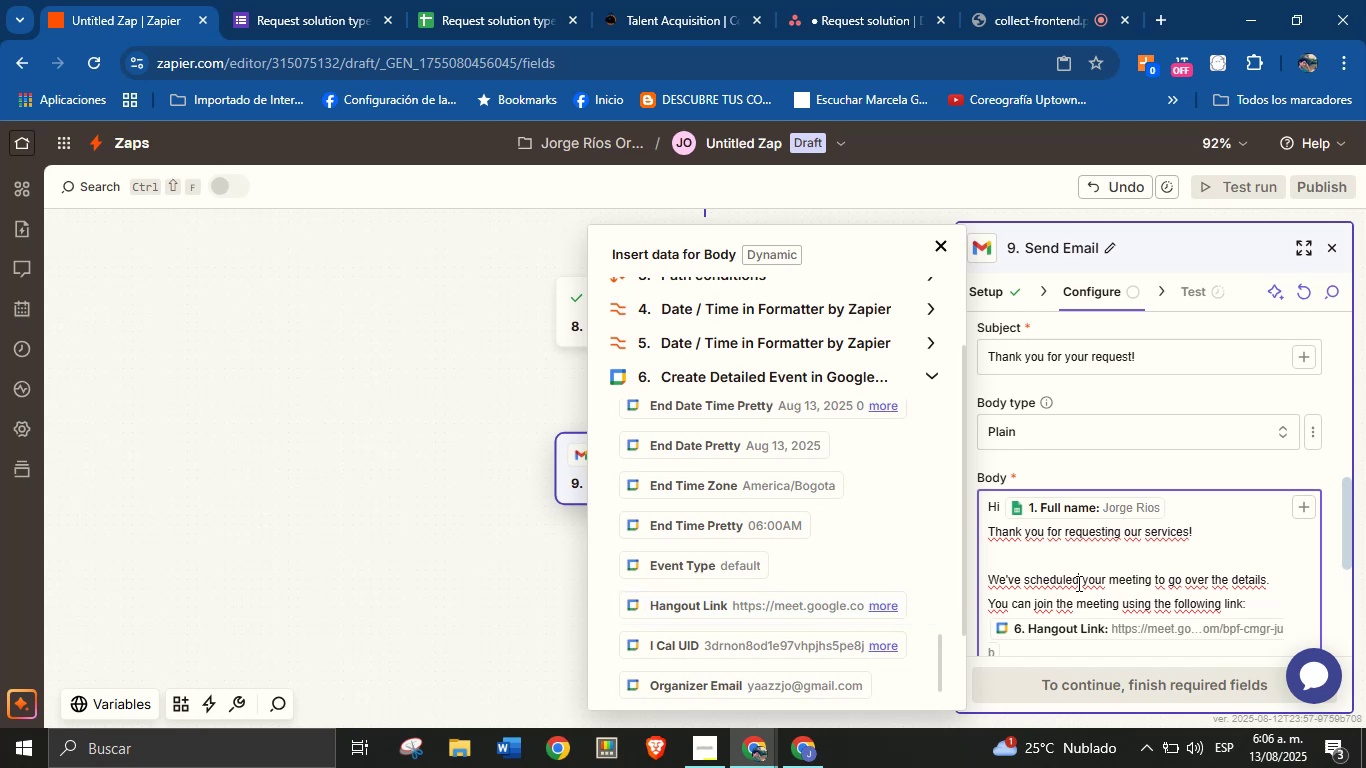 
scroll: coordinate [1077, 583], scroll_direction: down, amount: 2.0
 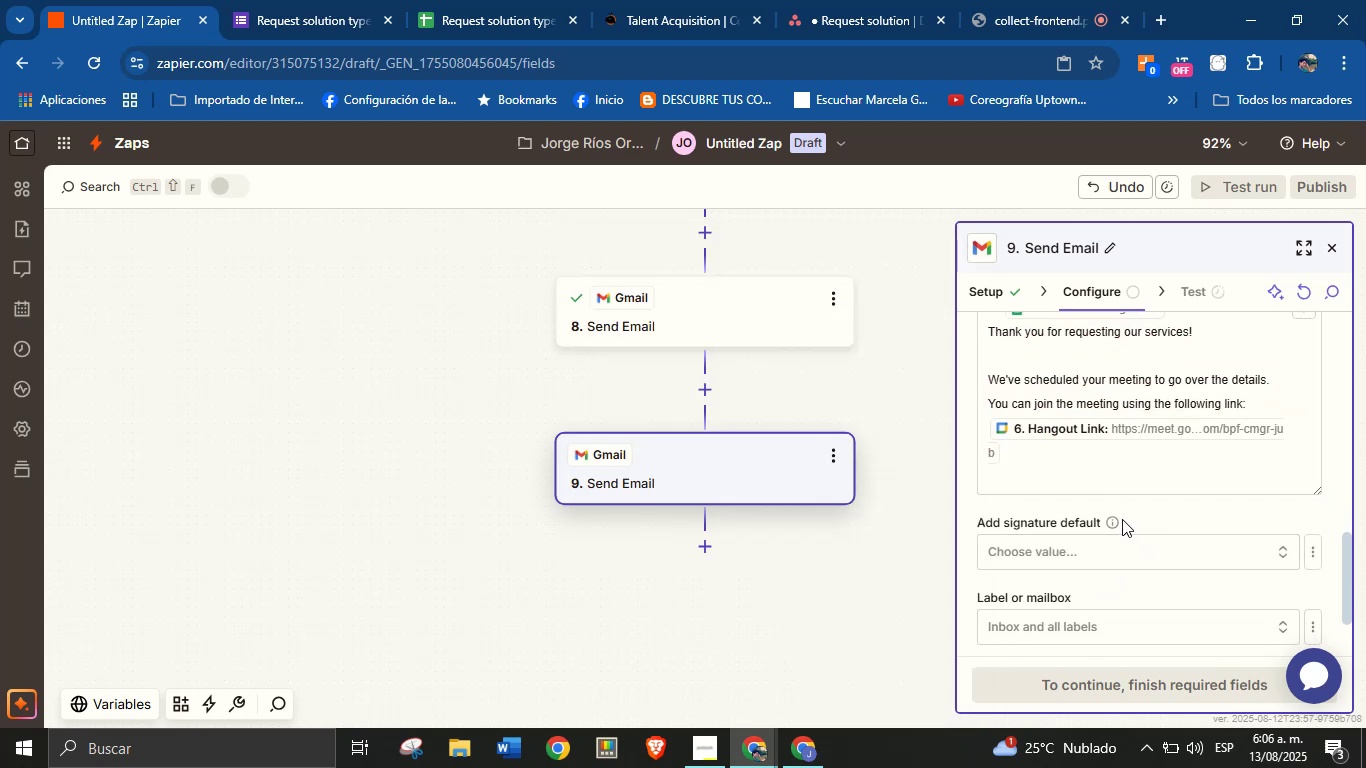 
left_click([1105, 493])
 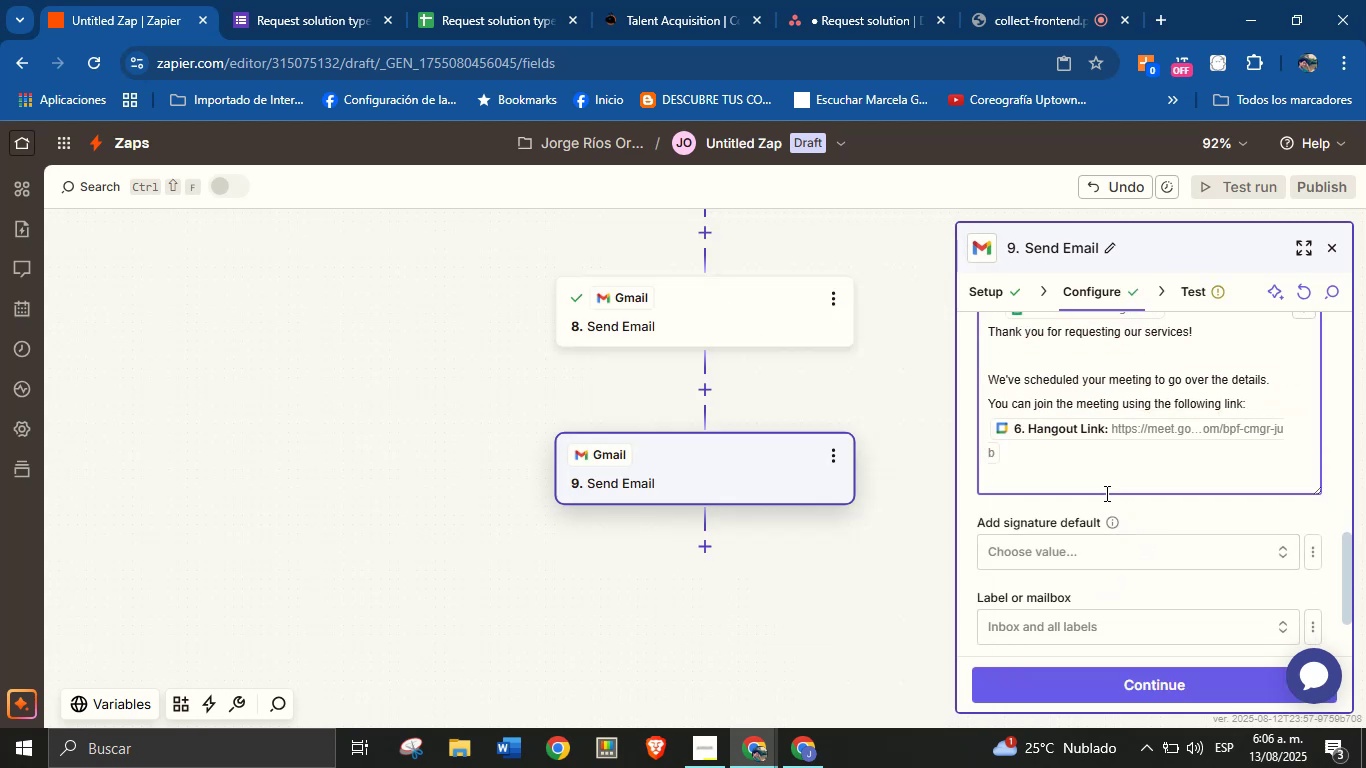 
key(Enter)
 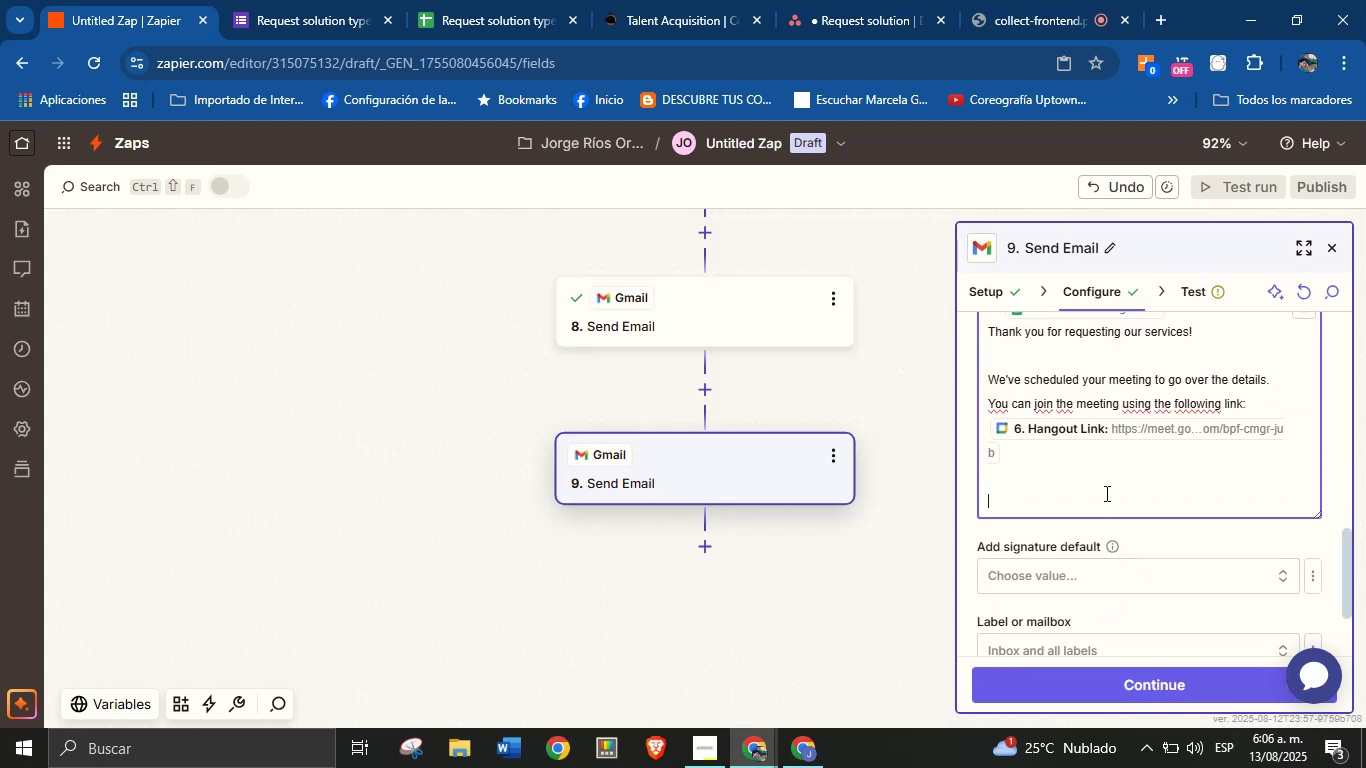 
key(CapsLock)
 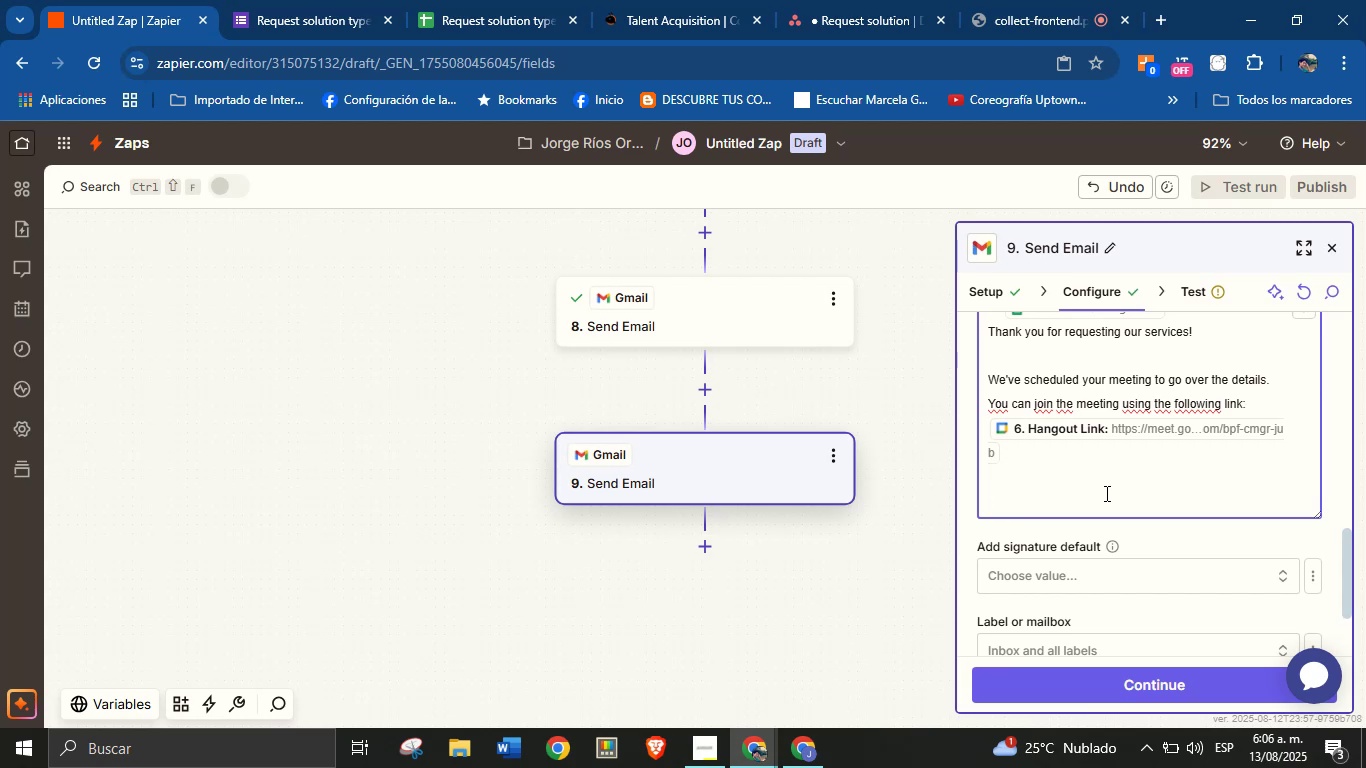 
type(Best red)
key(Backspace)
type(gards,)
 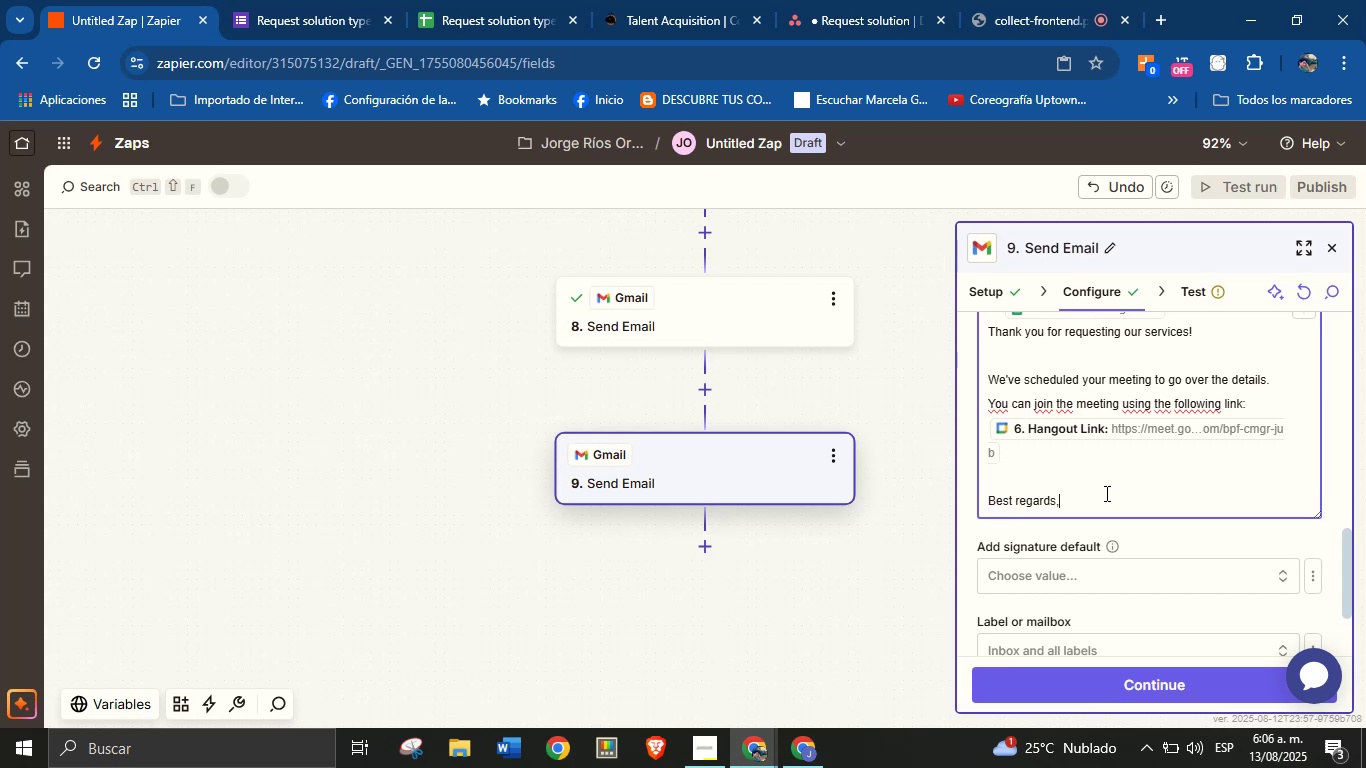 
key(Enter)
 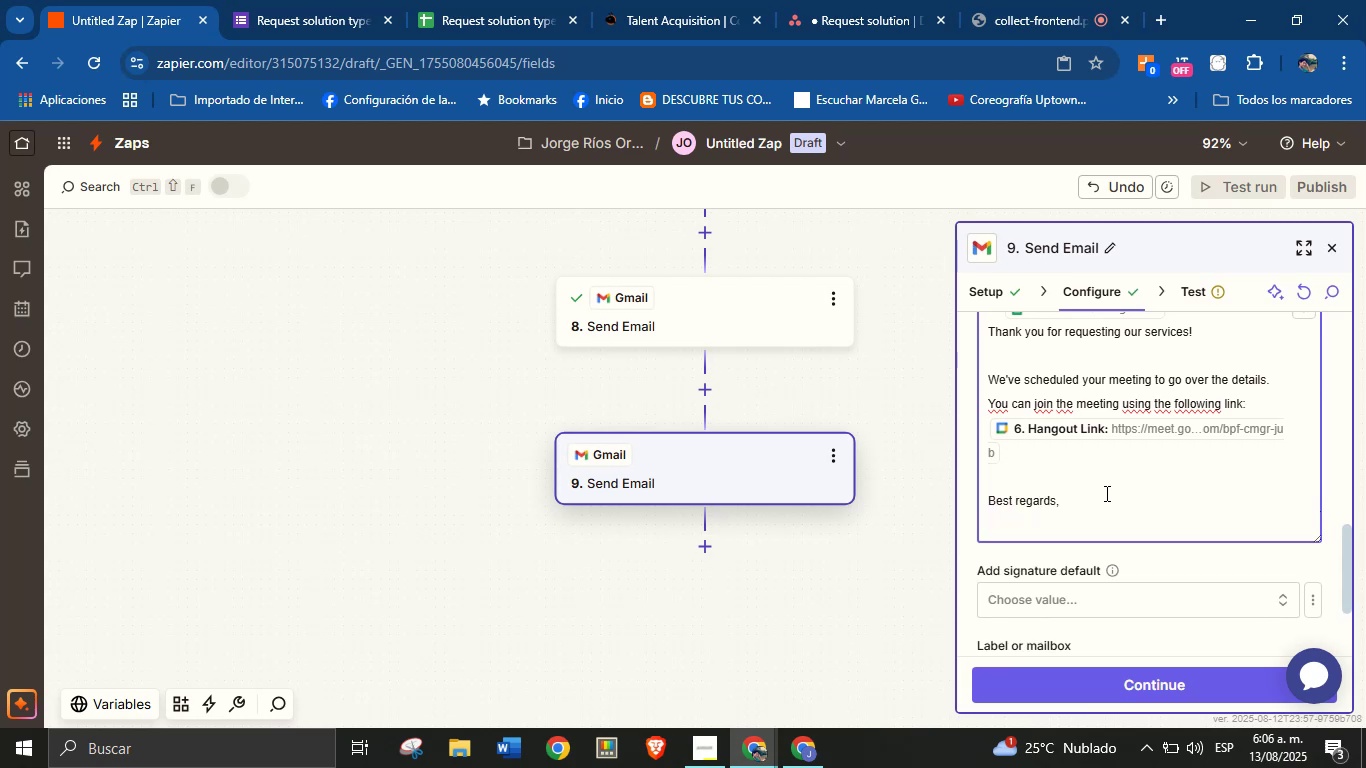 
type(Jorge \ ColJob Team Solutions)
 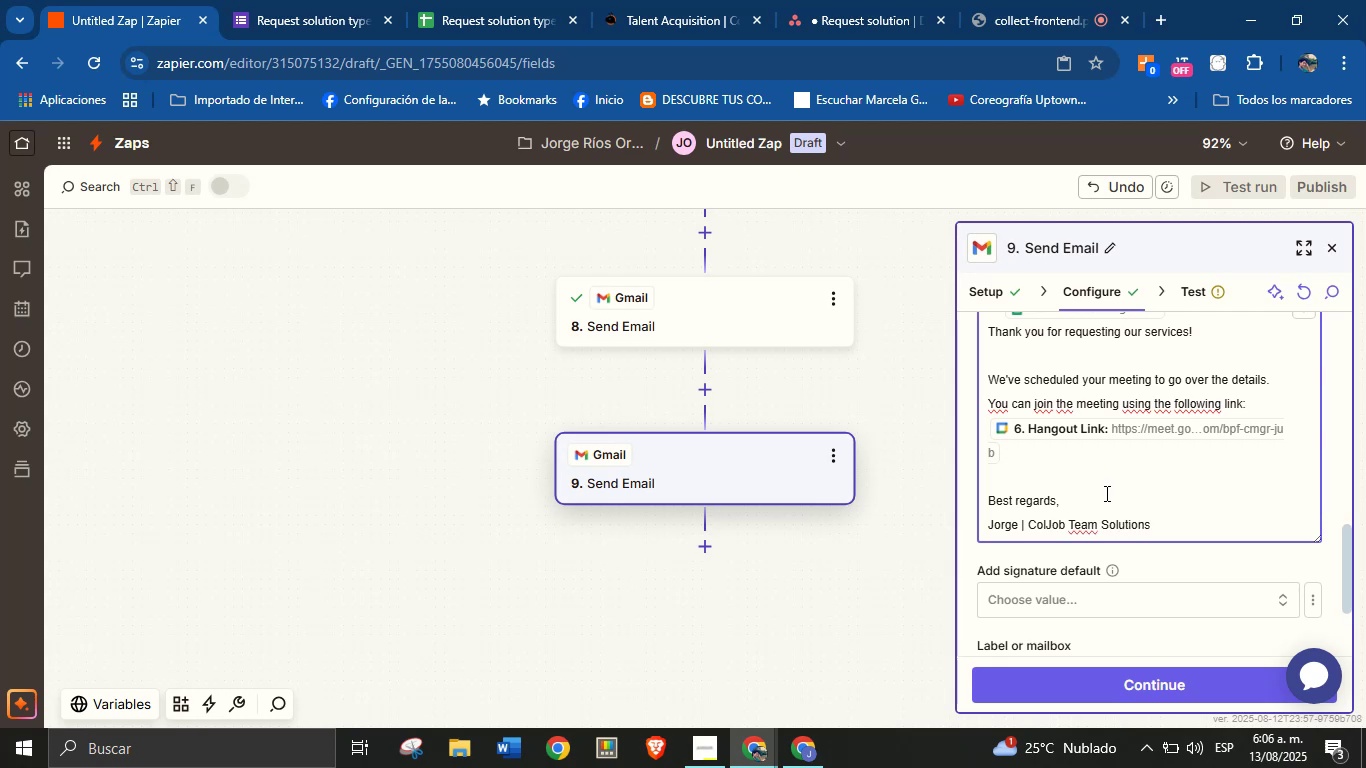 
left_click([1125, 551])
 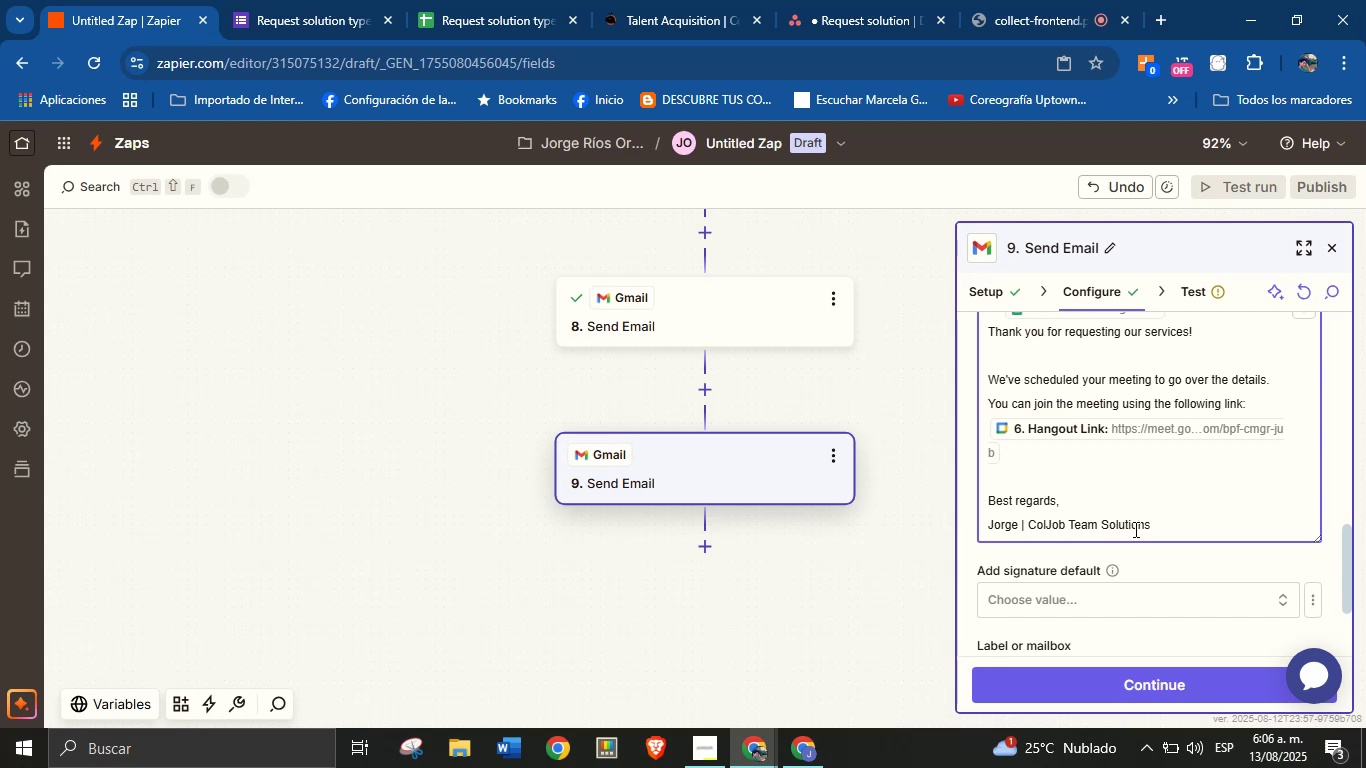 
left_click([1160, 560])
 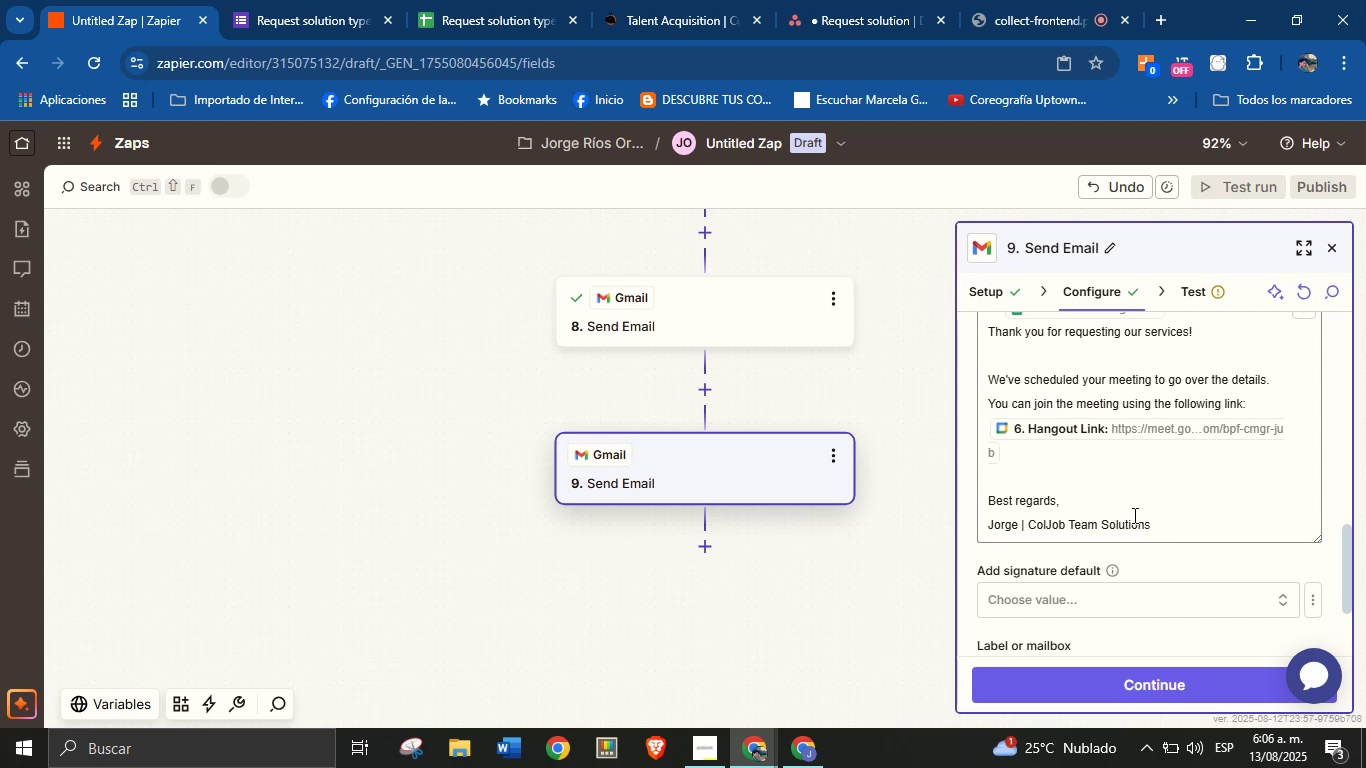 
wait(6.01)
 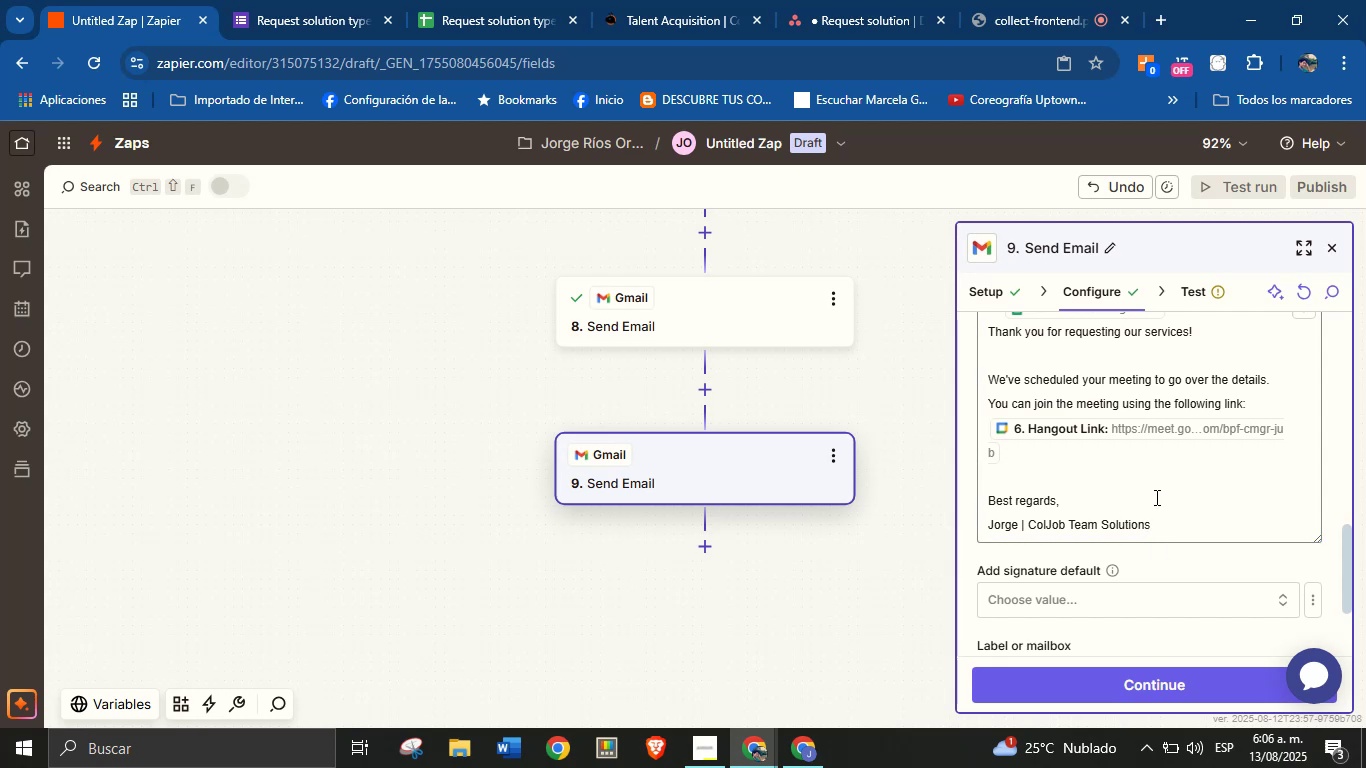 
scroll: coordinate [1131, 525], scroll_direction: down, amount: 3.0
 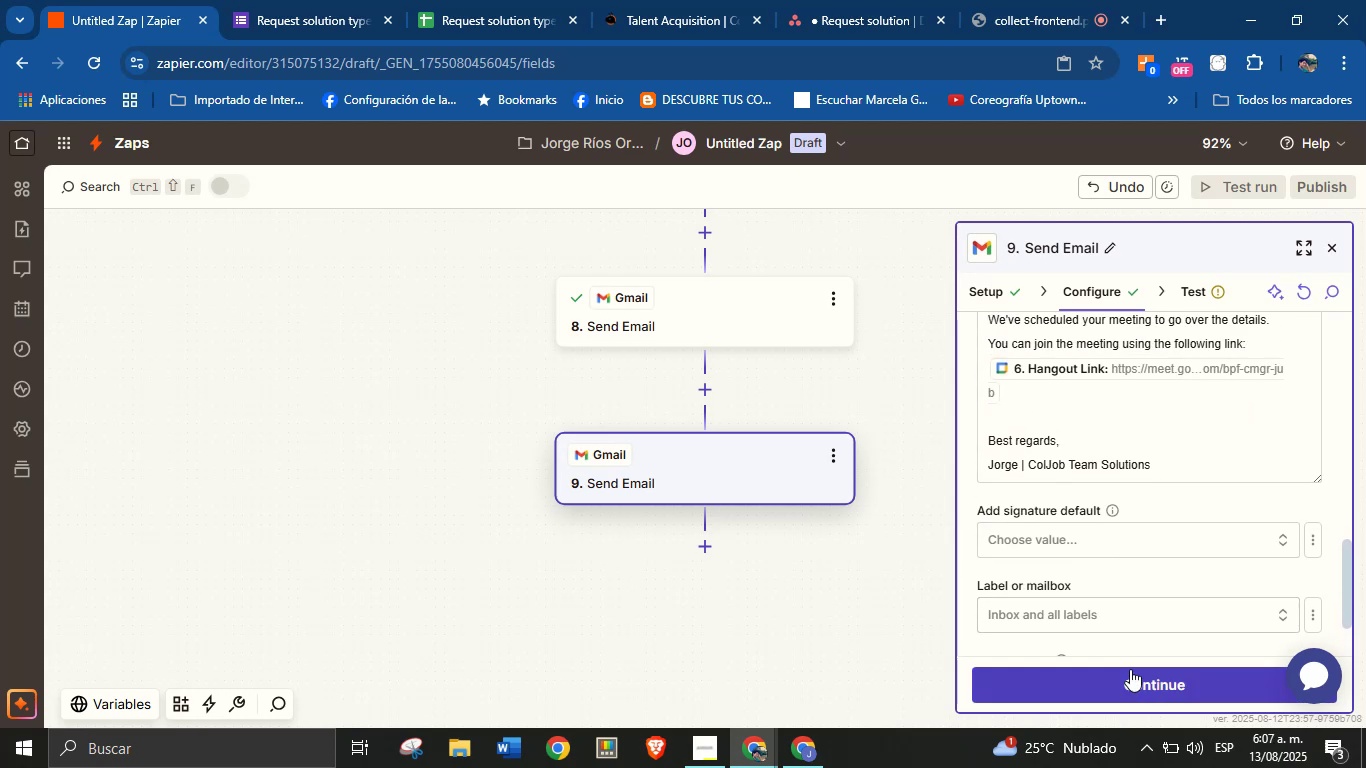 
left_click([1130, 673])
 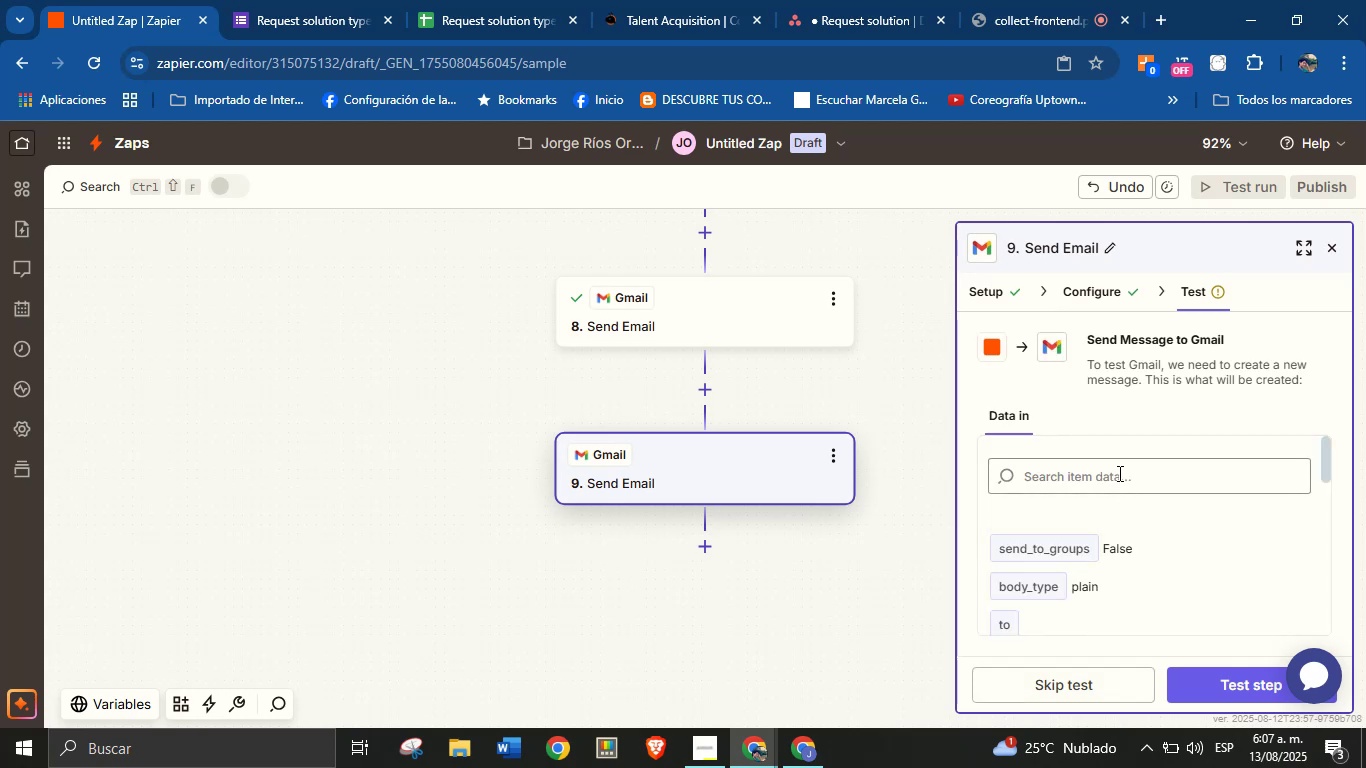 
scroll: coordinate [1129, 523], scroll_direction: none, amount: 0.0
 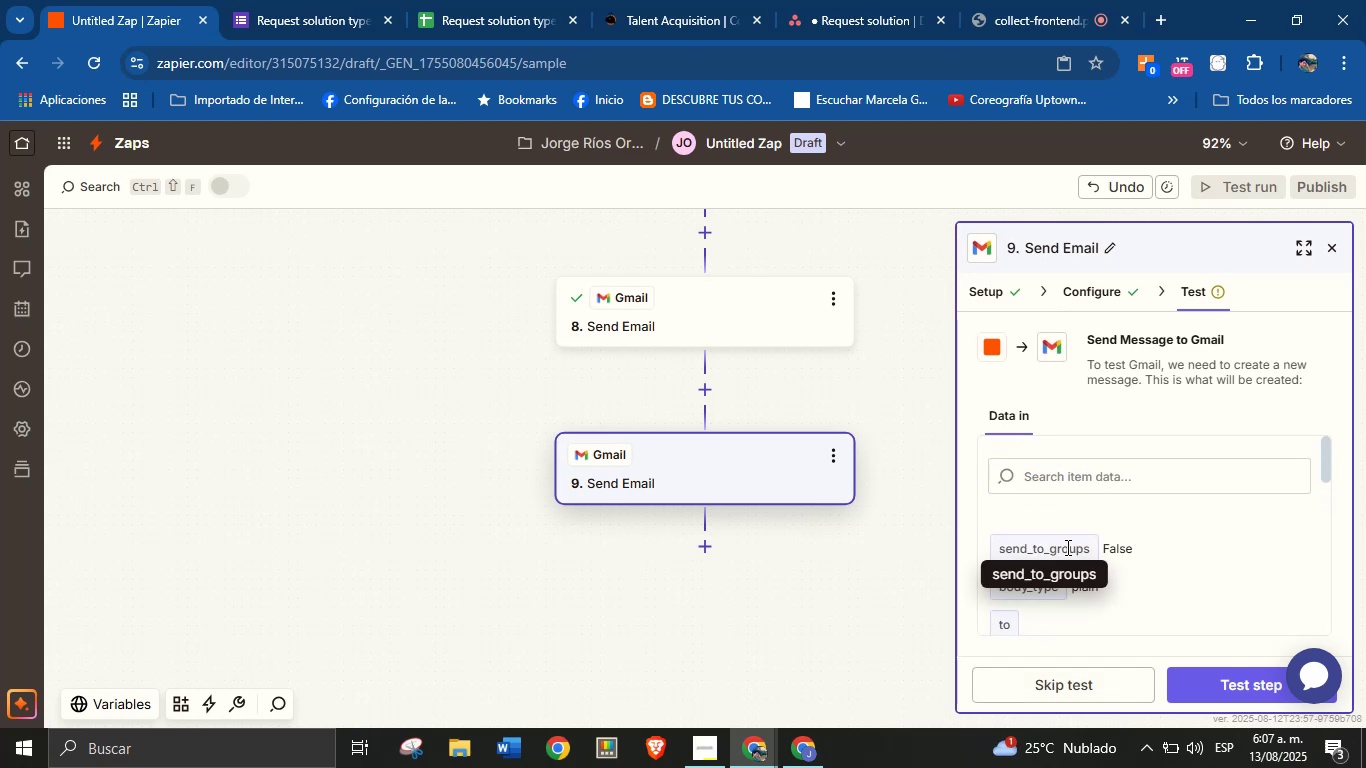 
scroll: coordinate [1127, 572], scroll_direction: down, amount: 2.0
 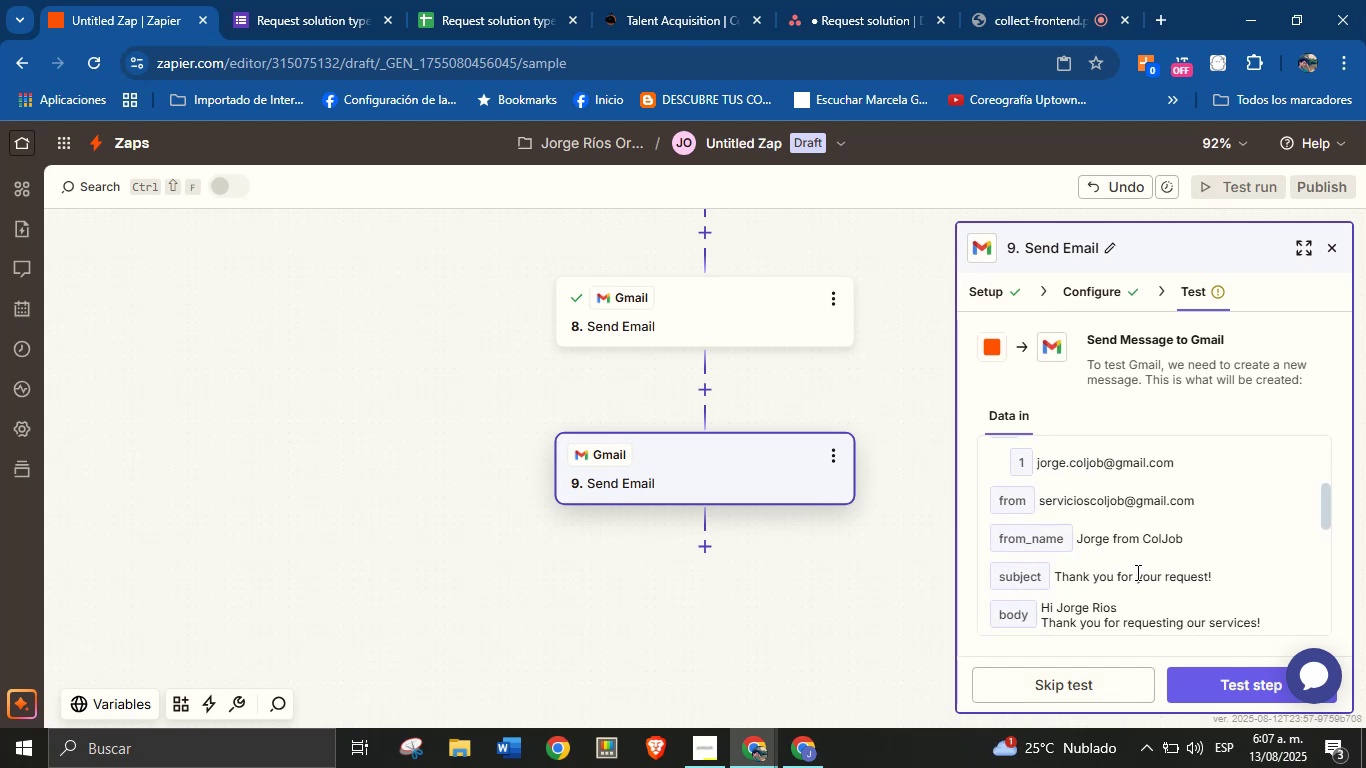 
scroll: coordinate [1136, 571], scroll_direction: none, amount: 0.0
 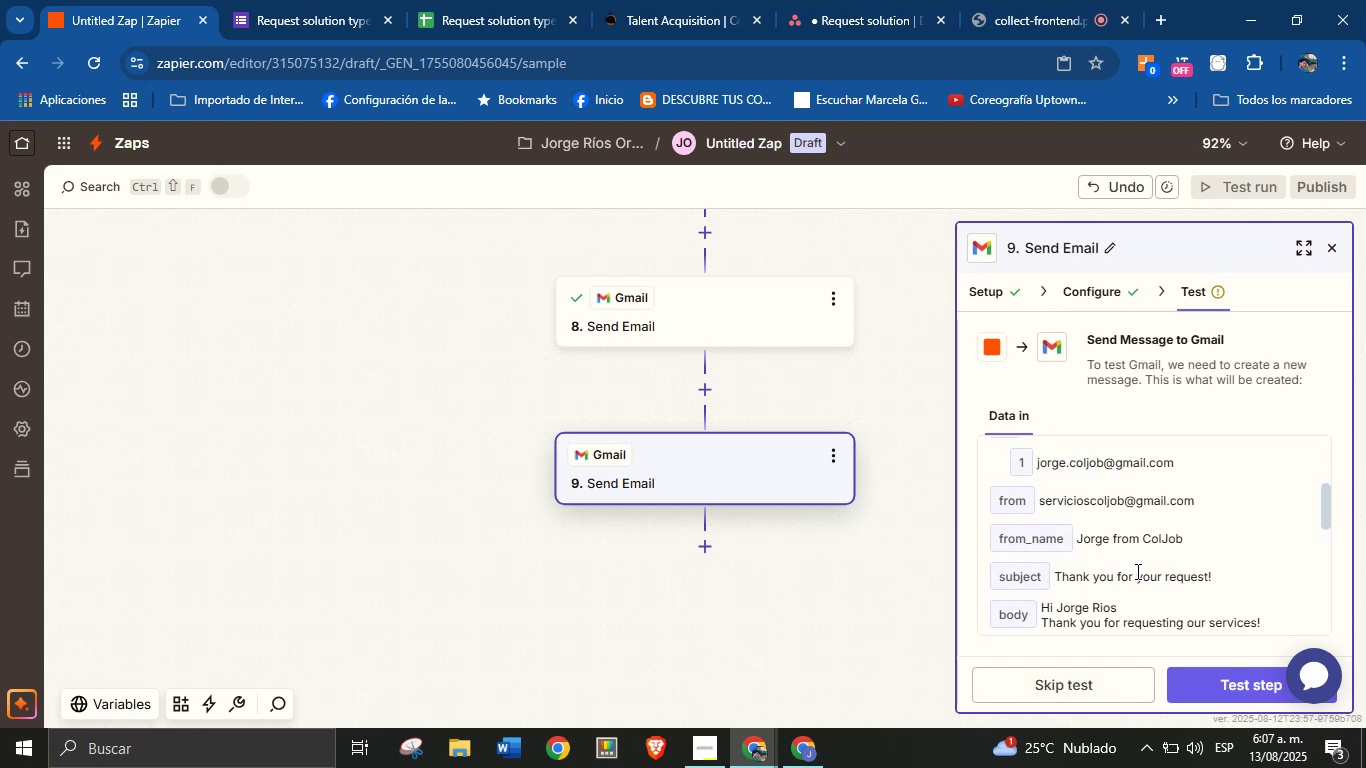 
scroll: coordinate [1141, 573], scroll_direction: down, amount: 5.0
 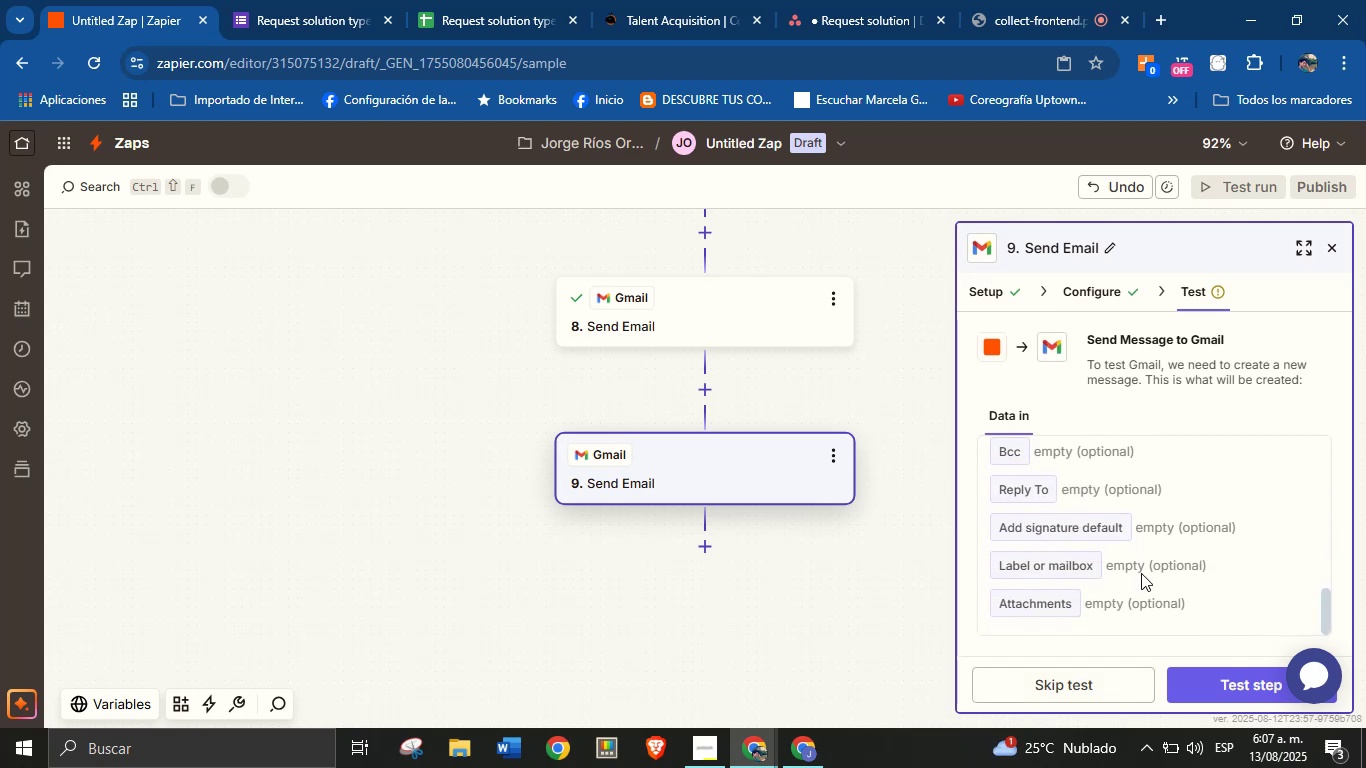 
scroll: coordinate [1142, 573], scroll_direction: up, amount: 4.0
 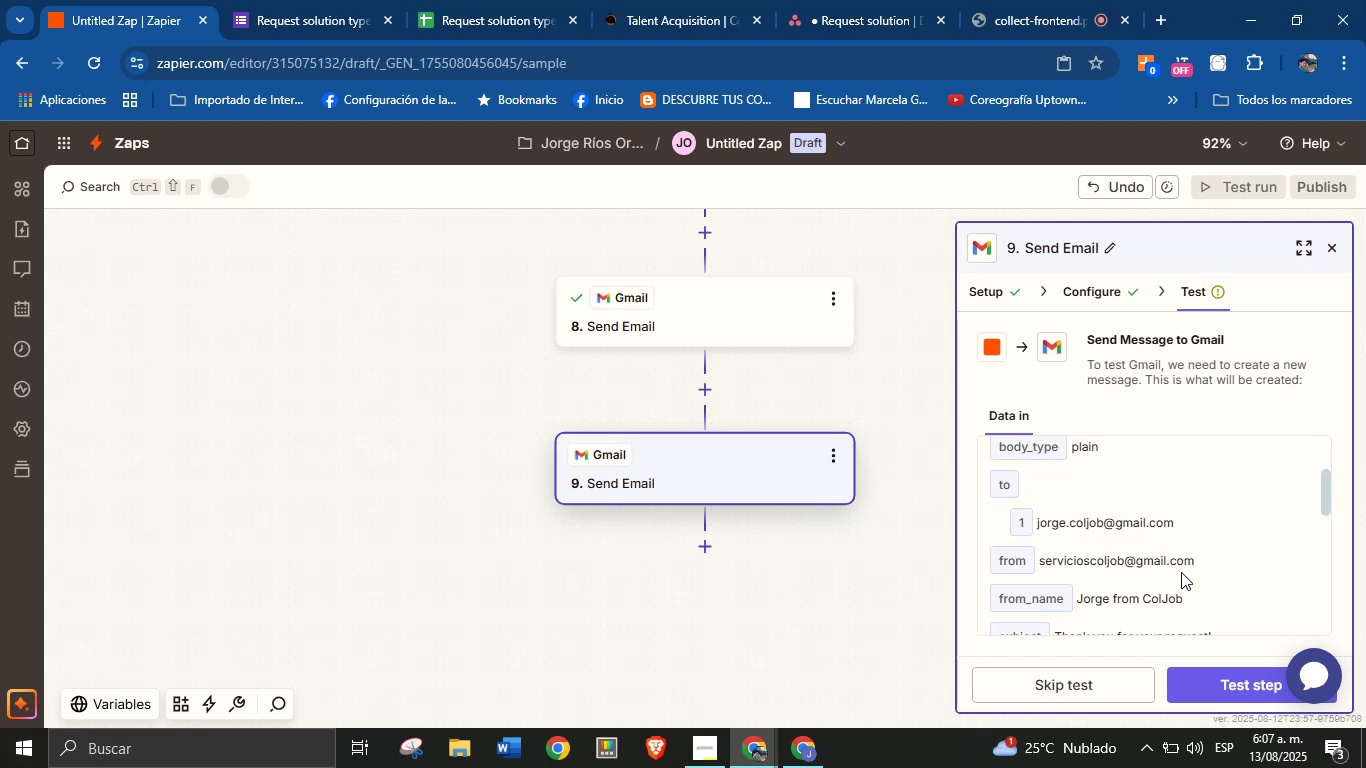 
left_click([1206, 682])
 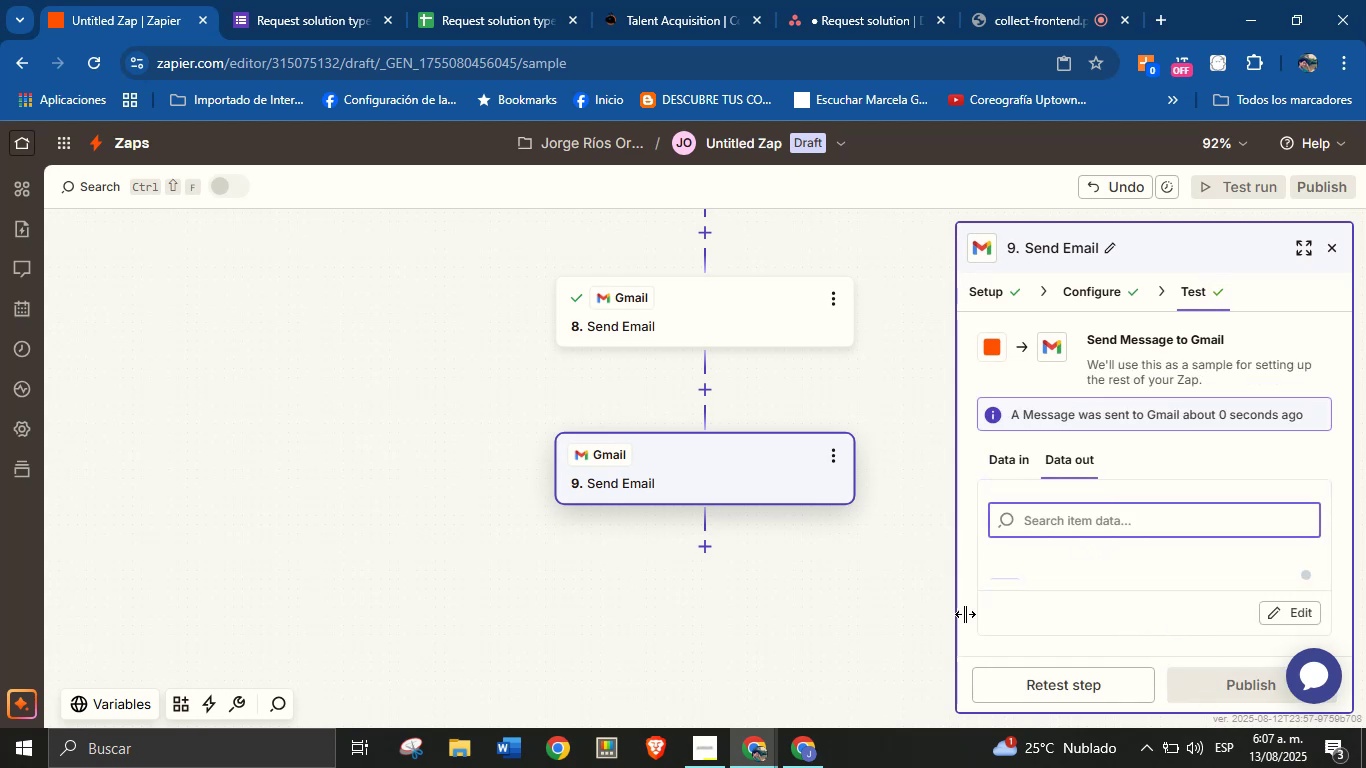 
left_click([815, 754])
 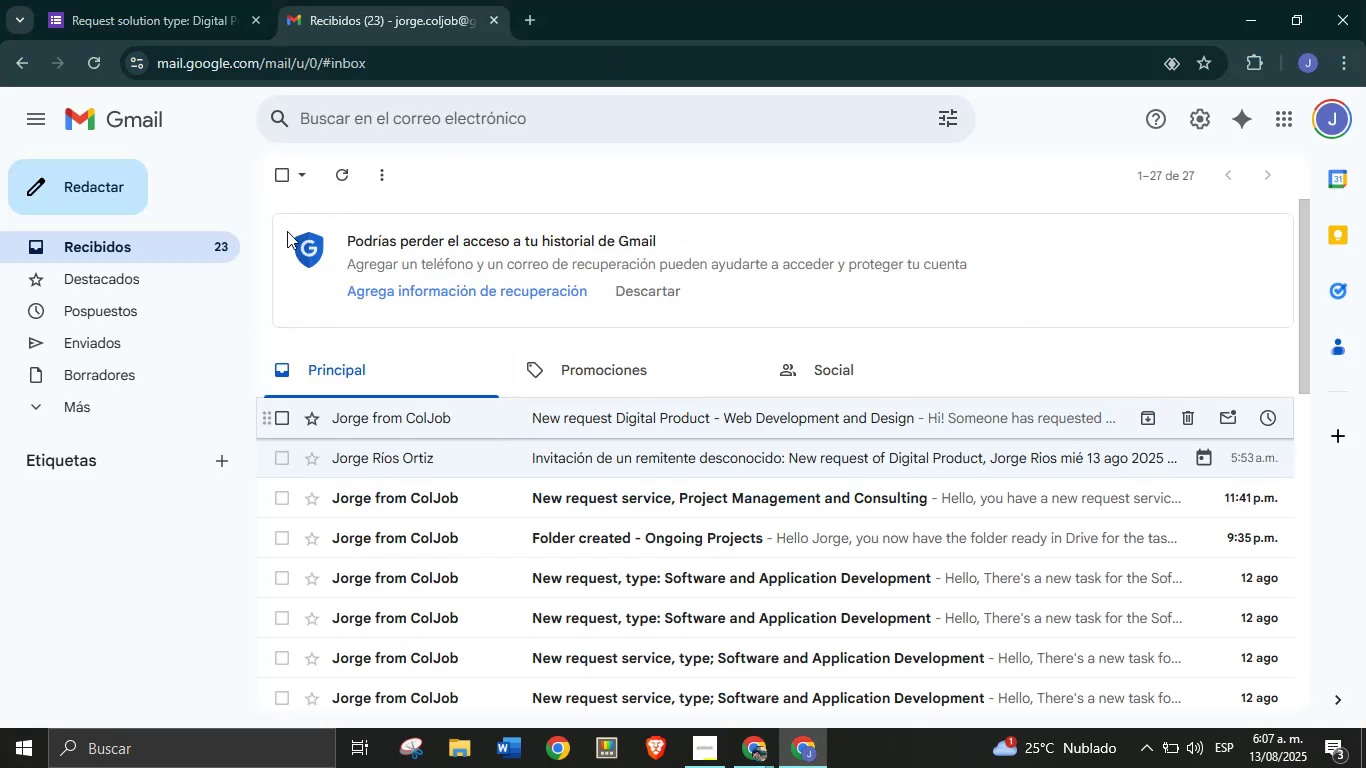 
left_click([341, 162])
 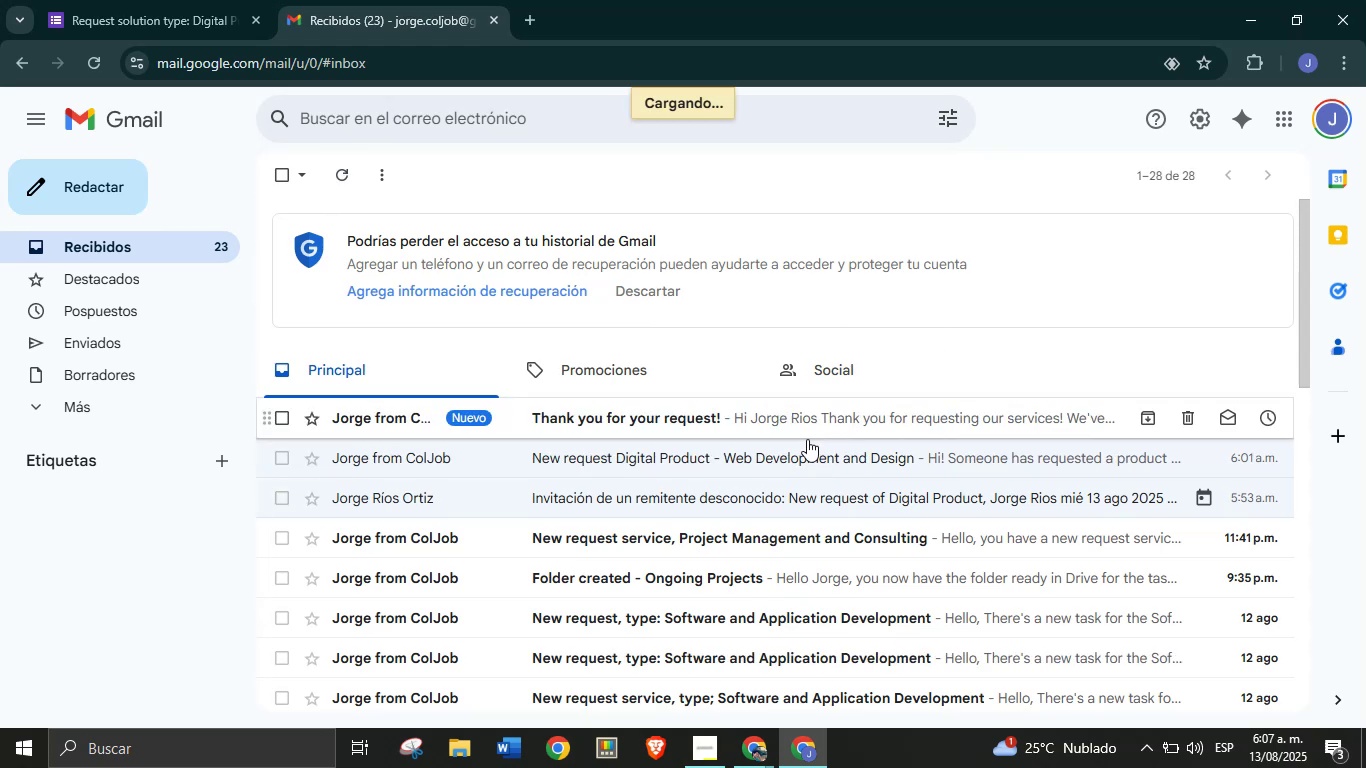 
left_click([826, 423])
 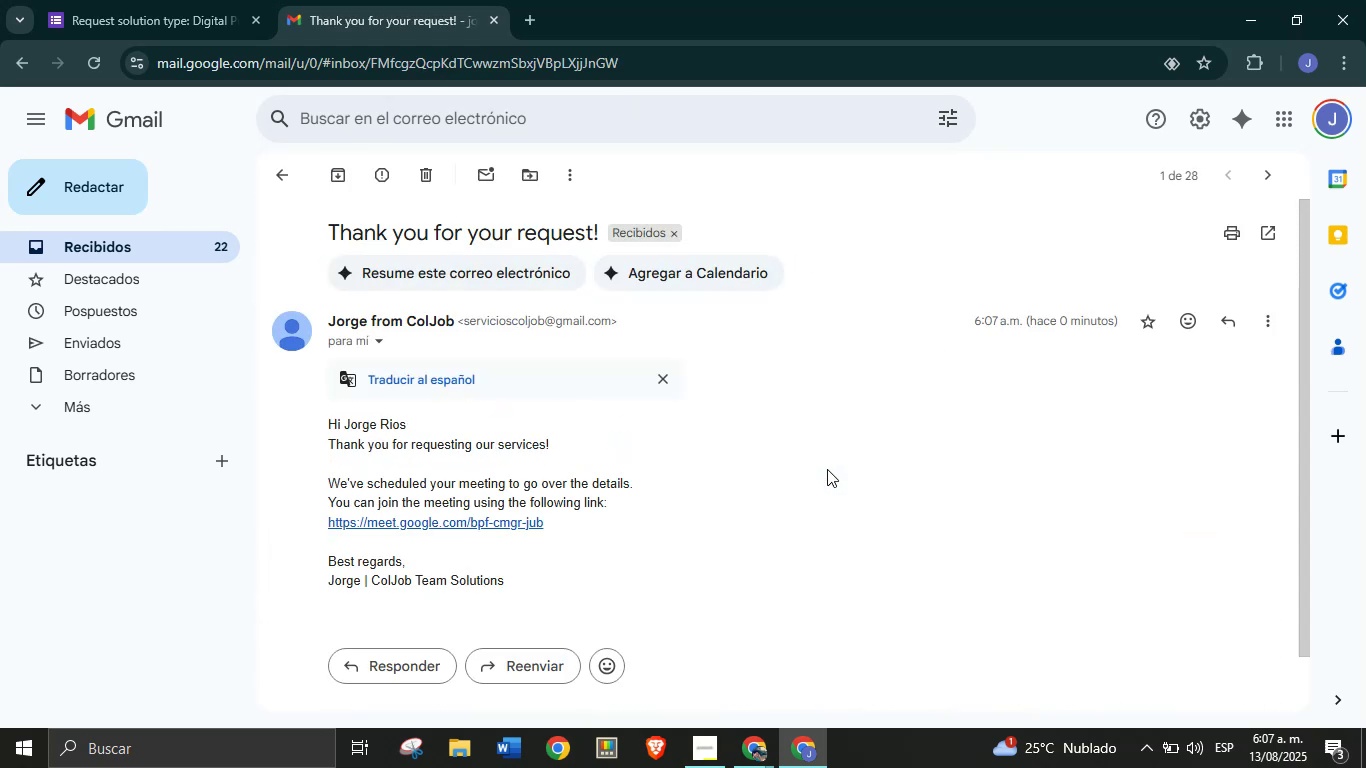 
wait(7.67)
 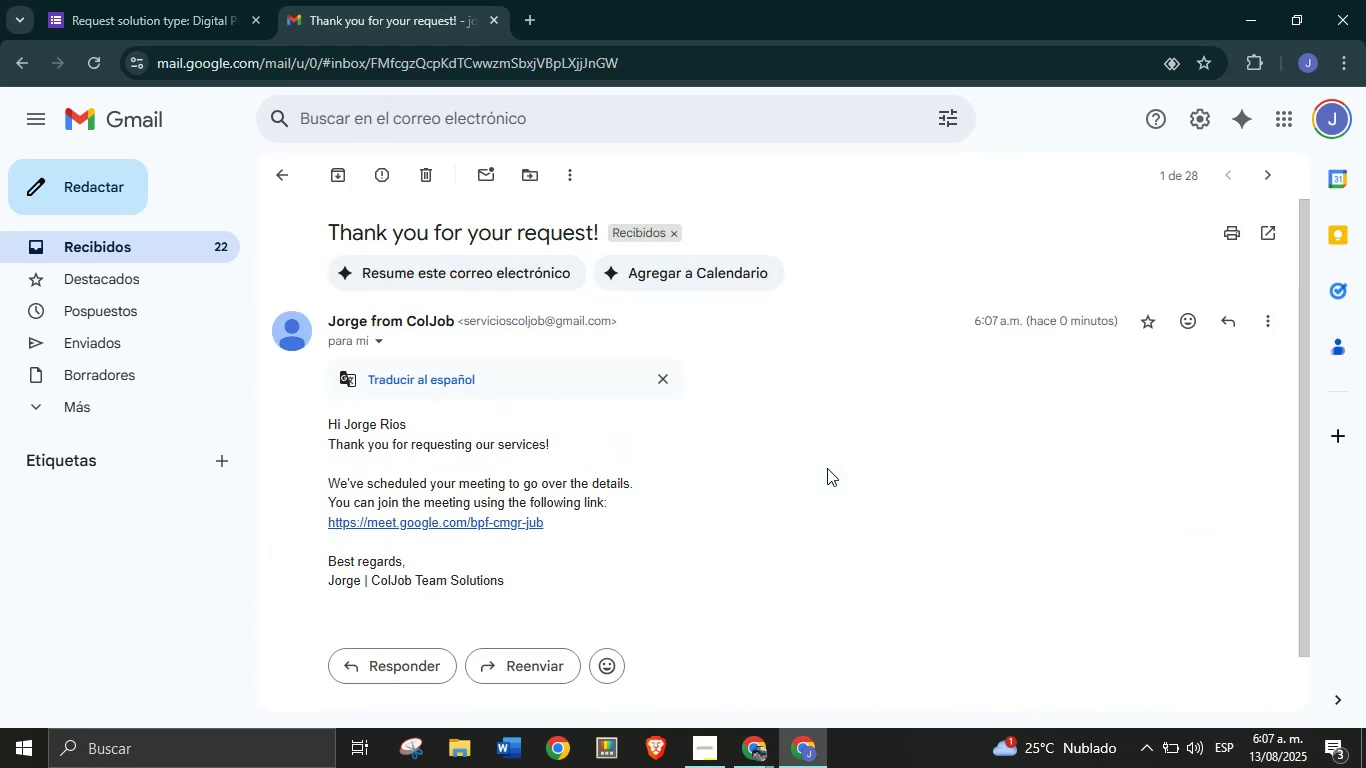 
left_click([751, 767])
 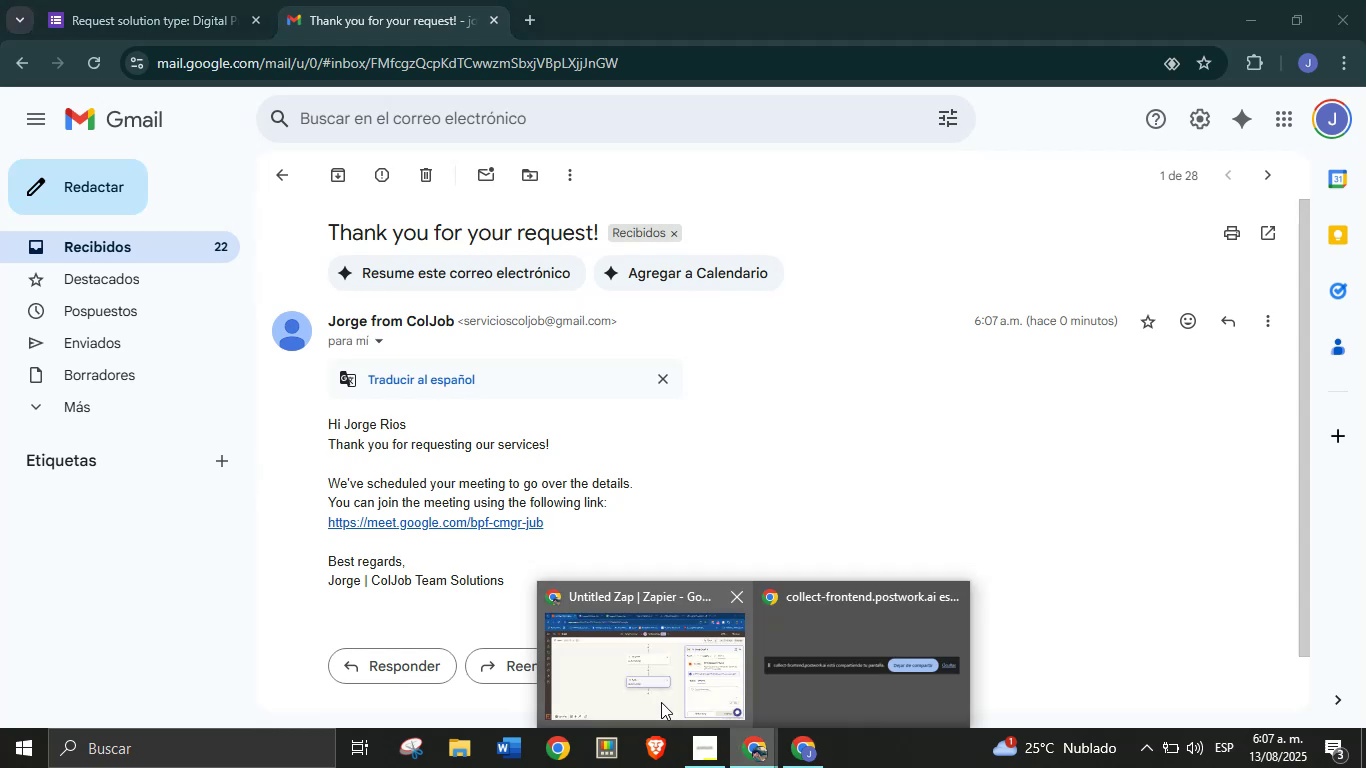 
left_click([660, 701])
 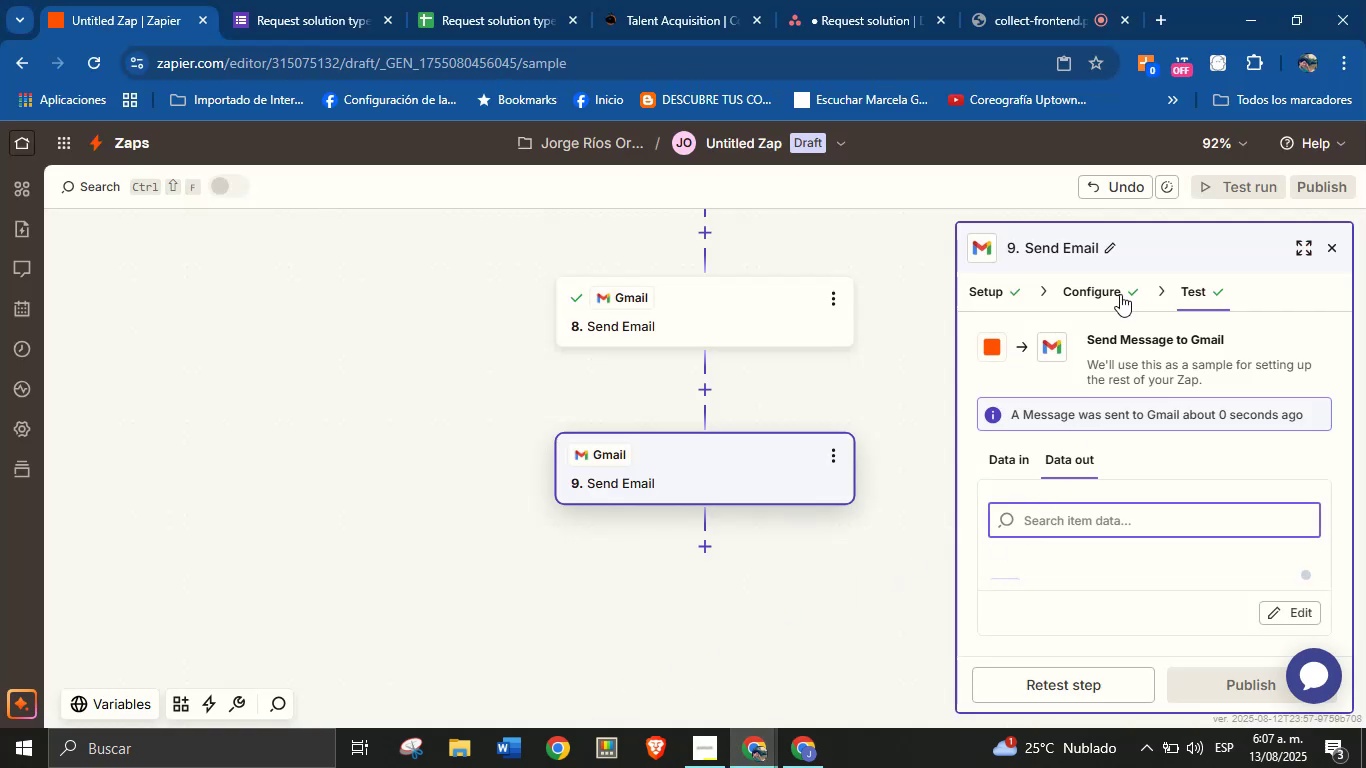 
left_click([1120, 293])
 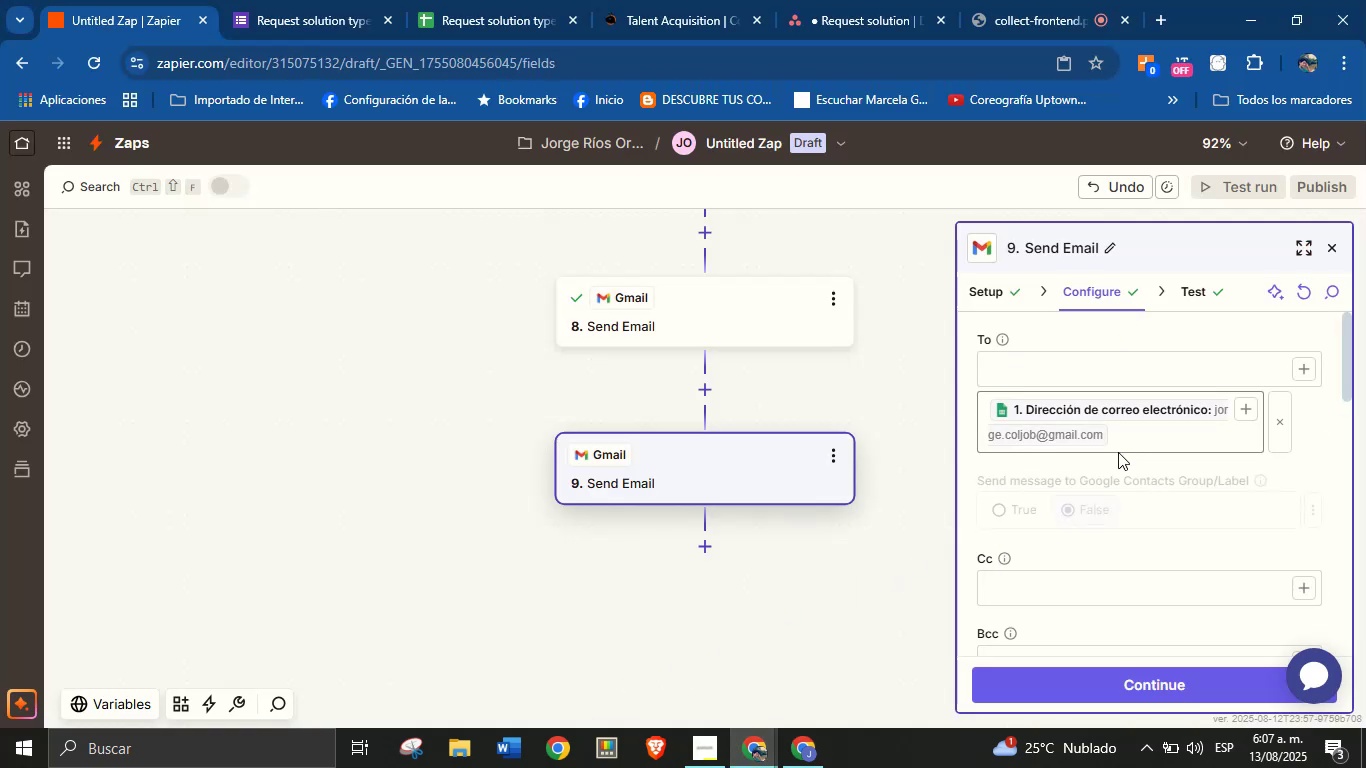 
scroll: coordinate [1139, 544], scroll_direction: down, amount: 6.0
 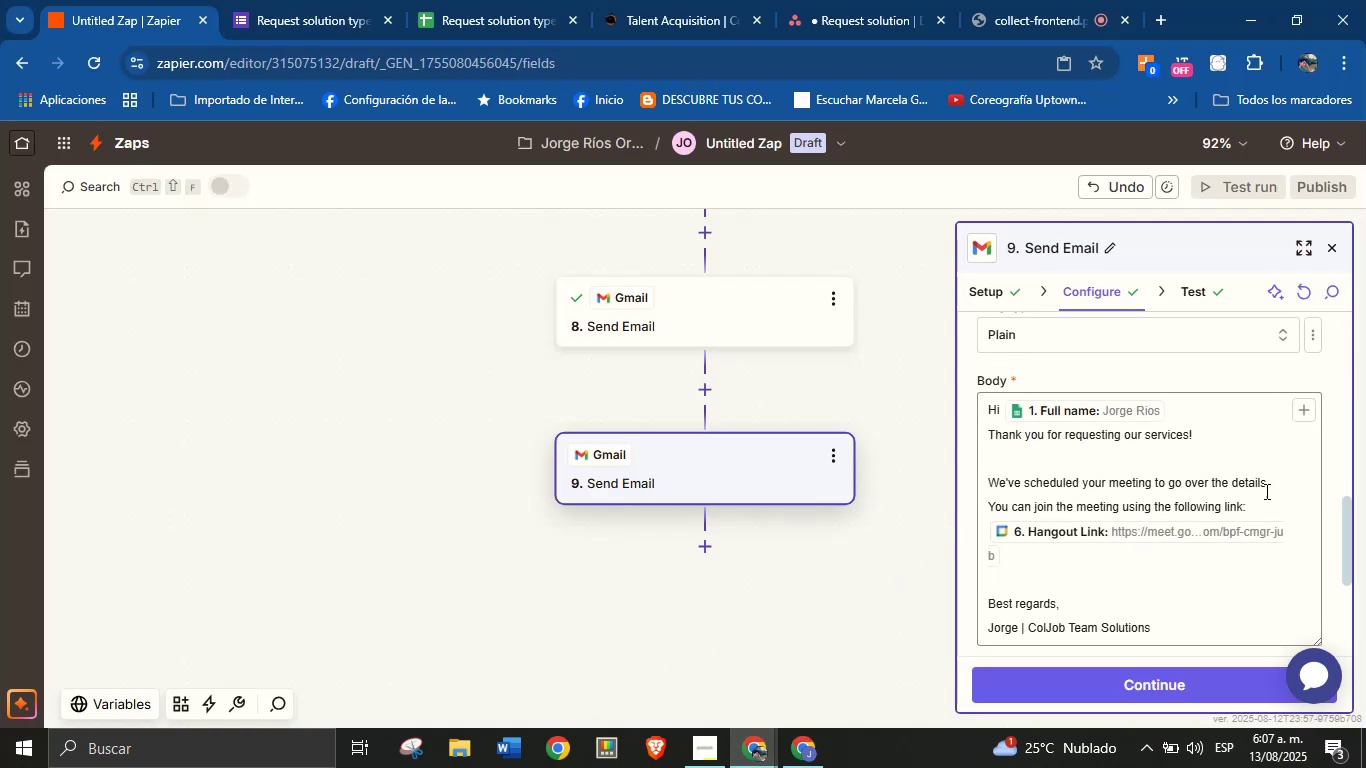 
left_click([1276, 483])
 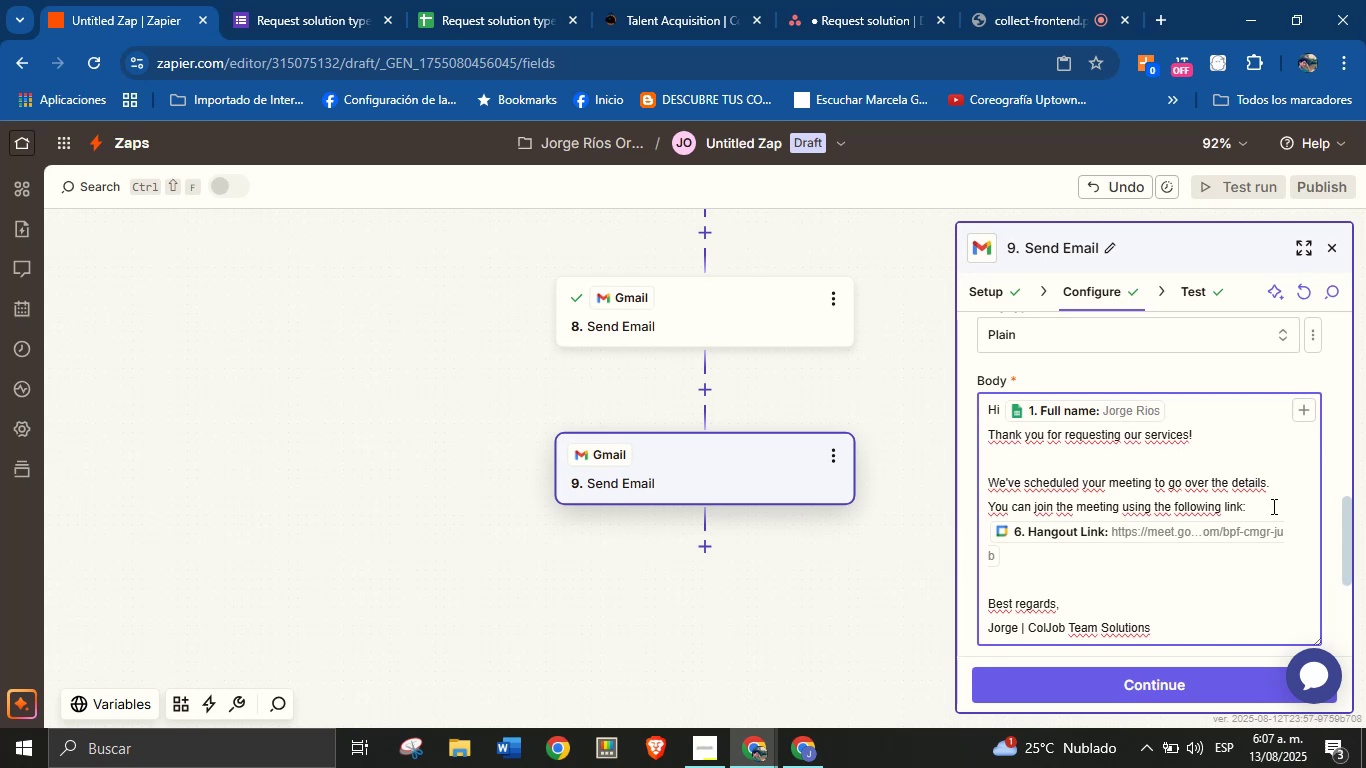 
left_click([1306, 531])
 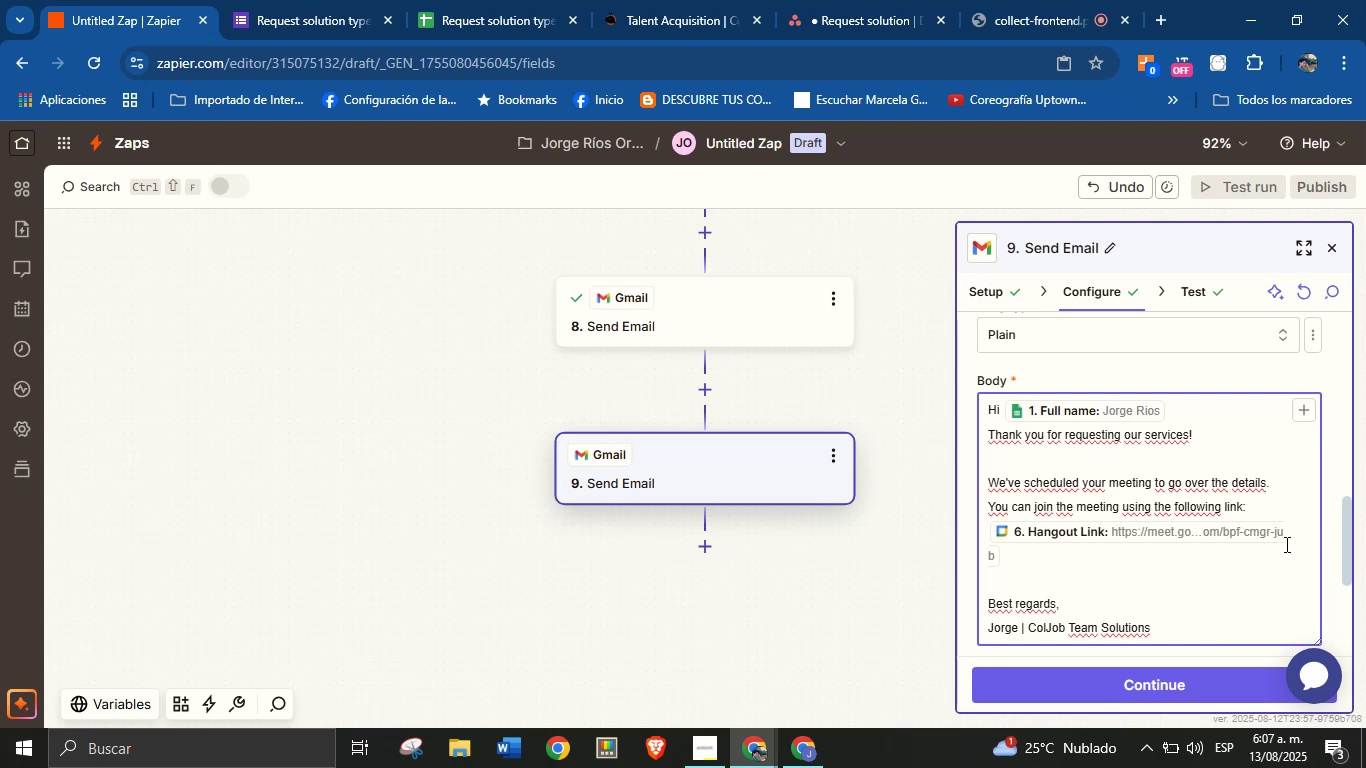 
left_click([1280, 557])
 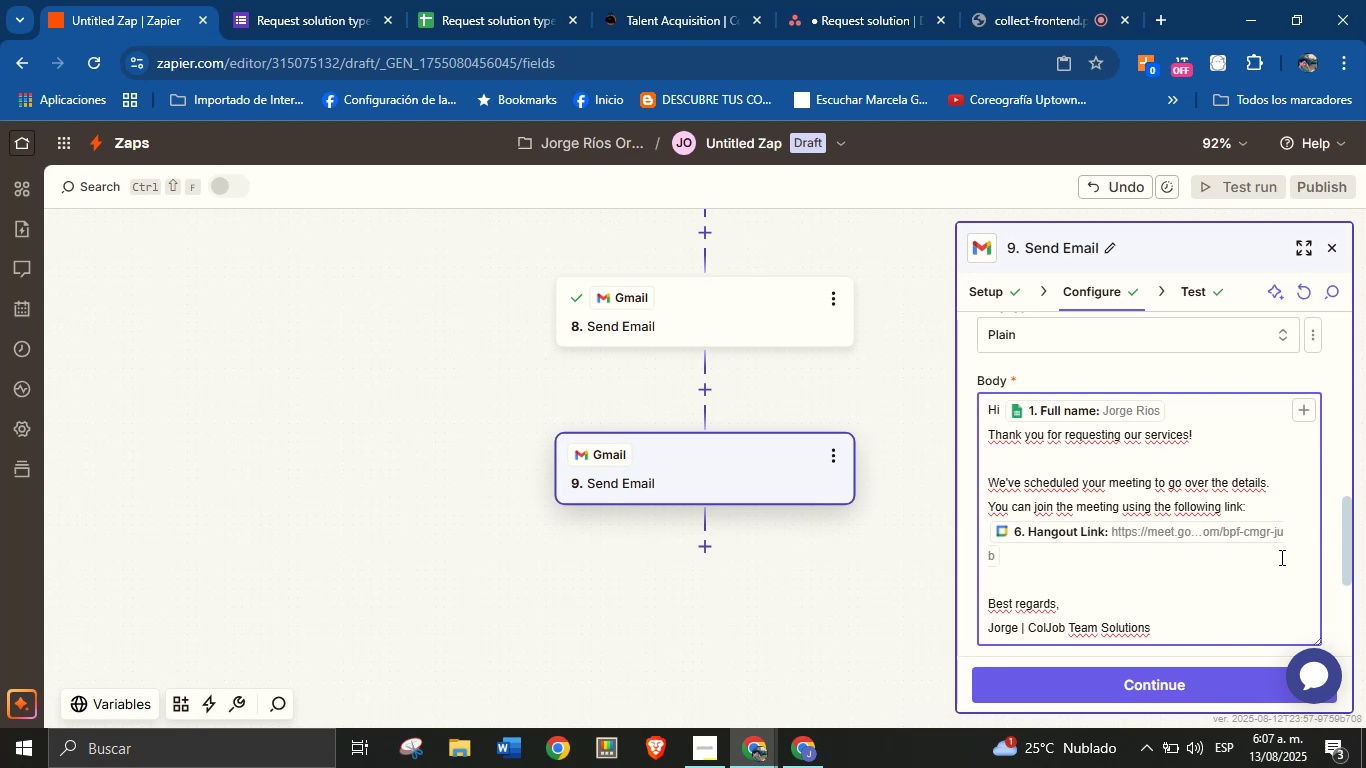 
key(Enter)
 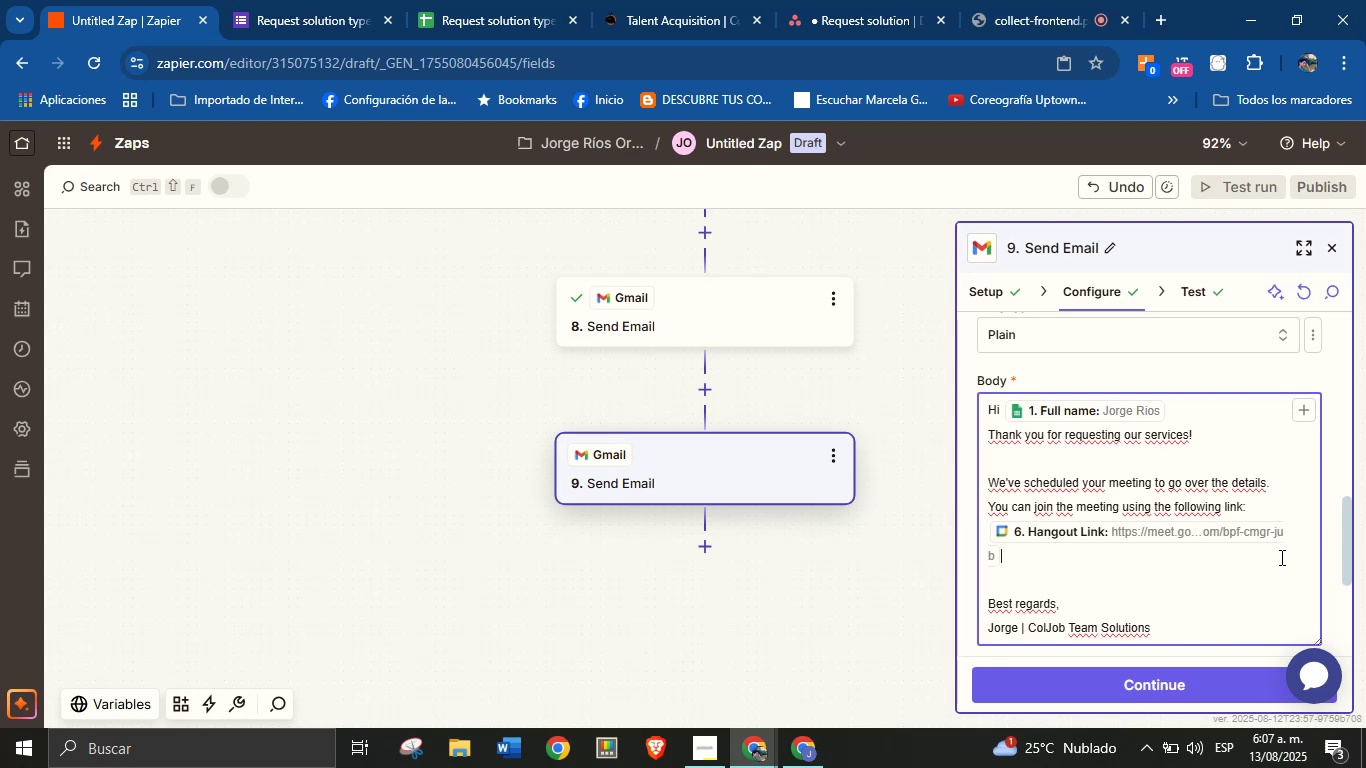 
type(Date> )
 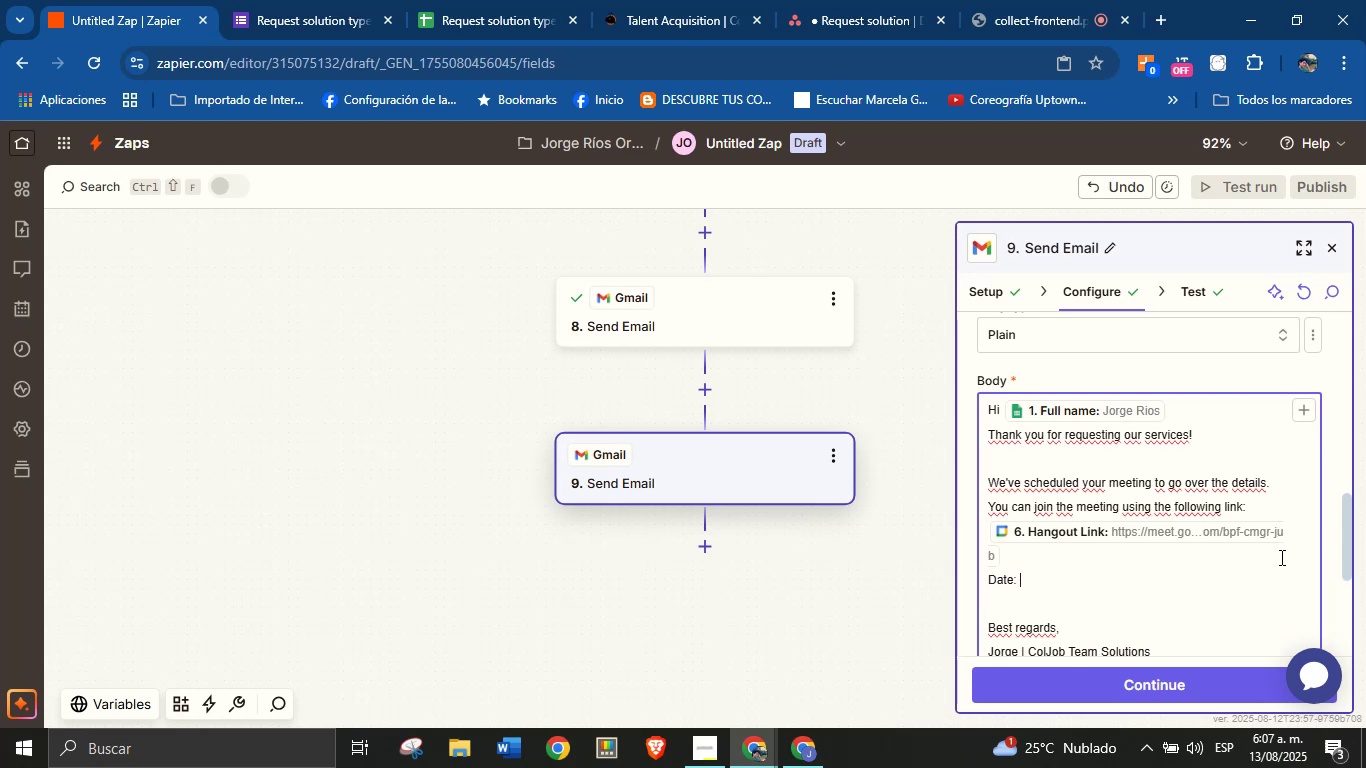 
left_click([1302, 414])
 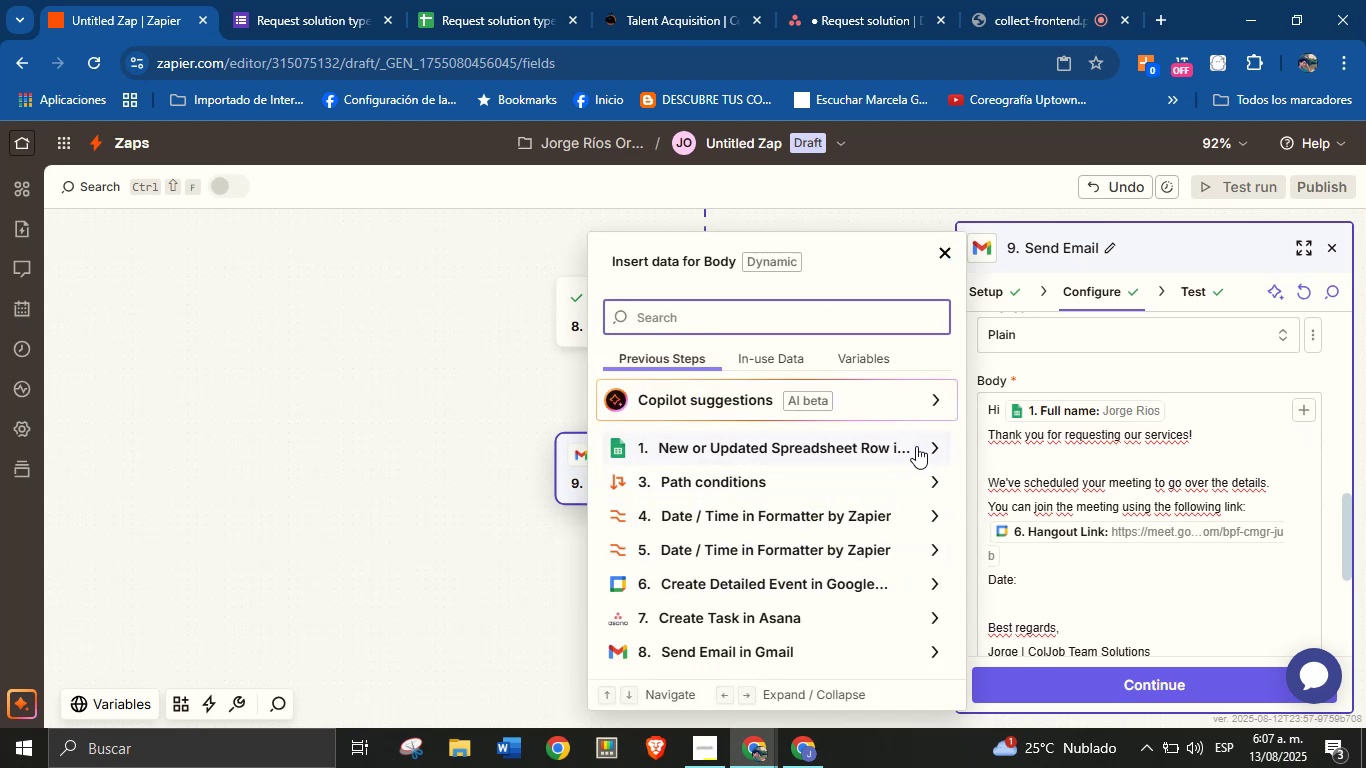 
left_click([933, 447])
 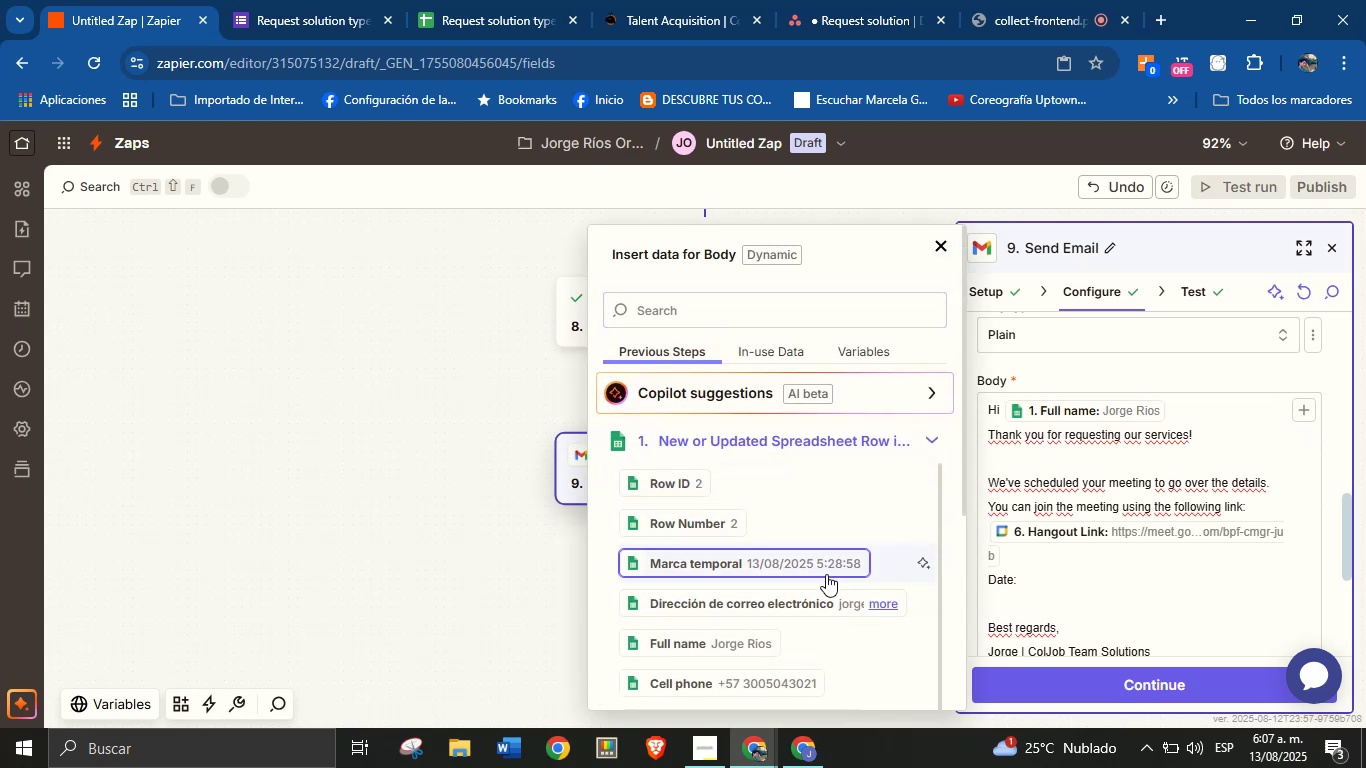 
left_click([939, 434])
 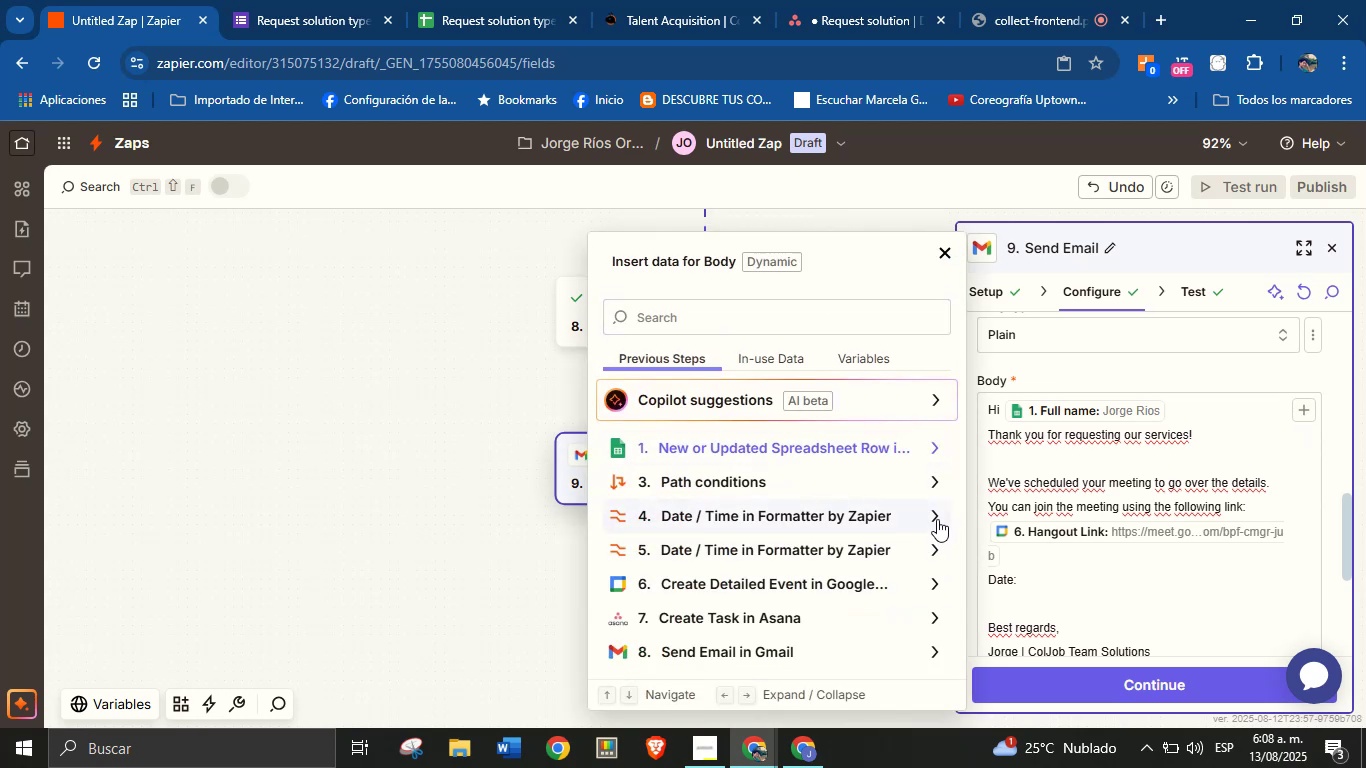 
left_click([938, 513])
 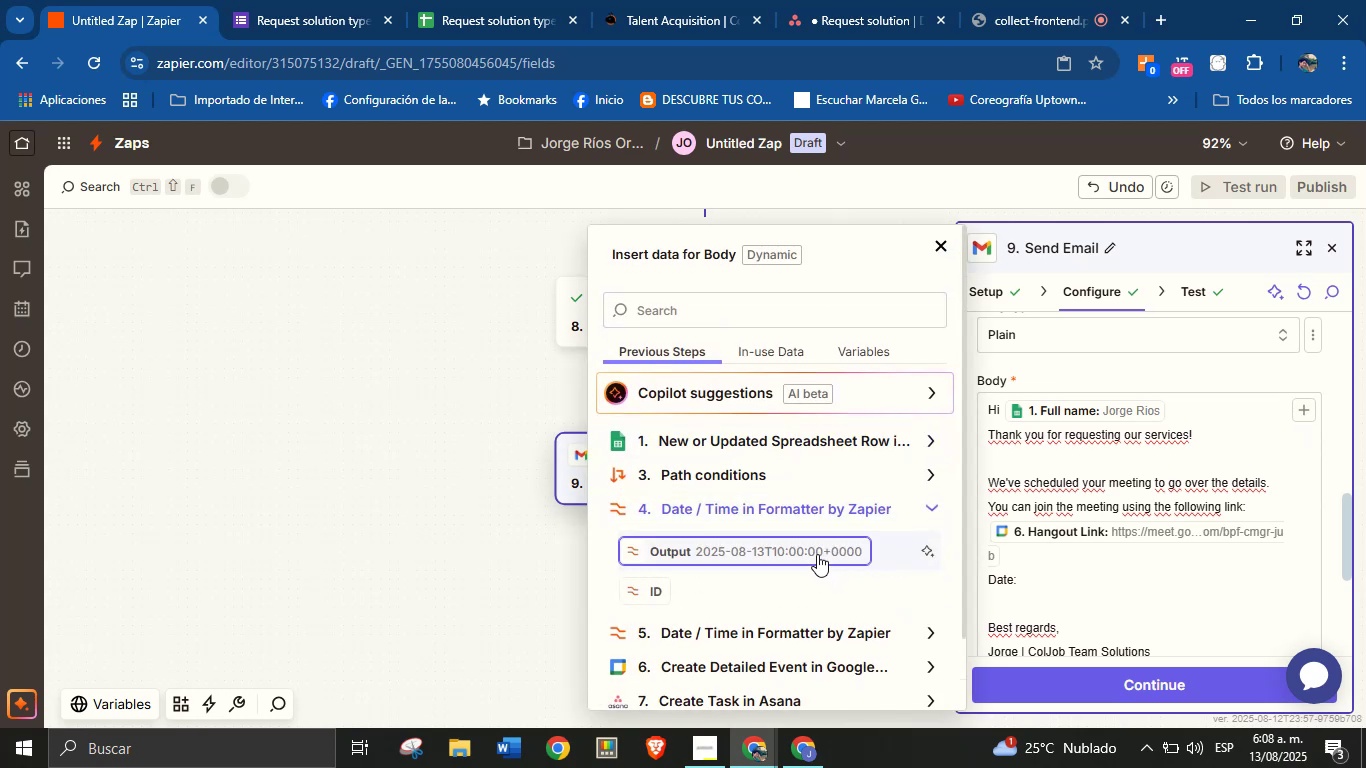 
left_click([817, 553])
 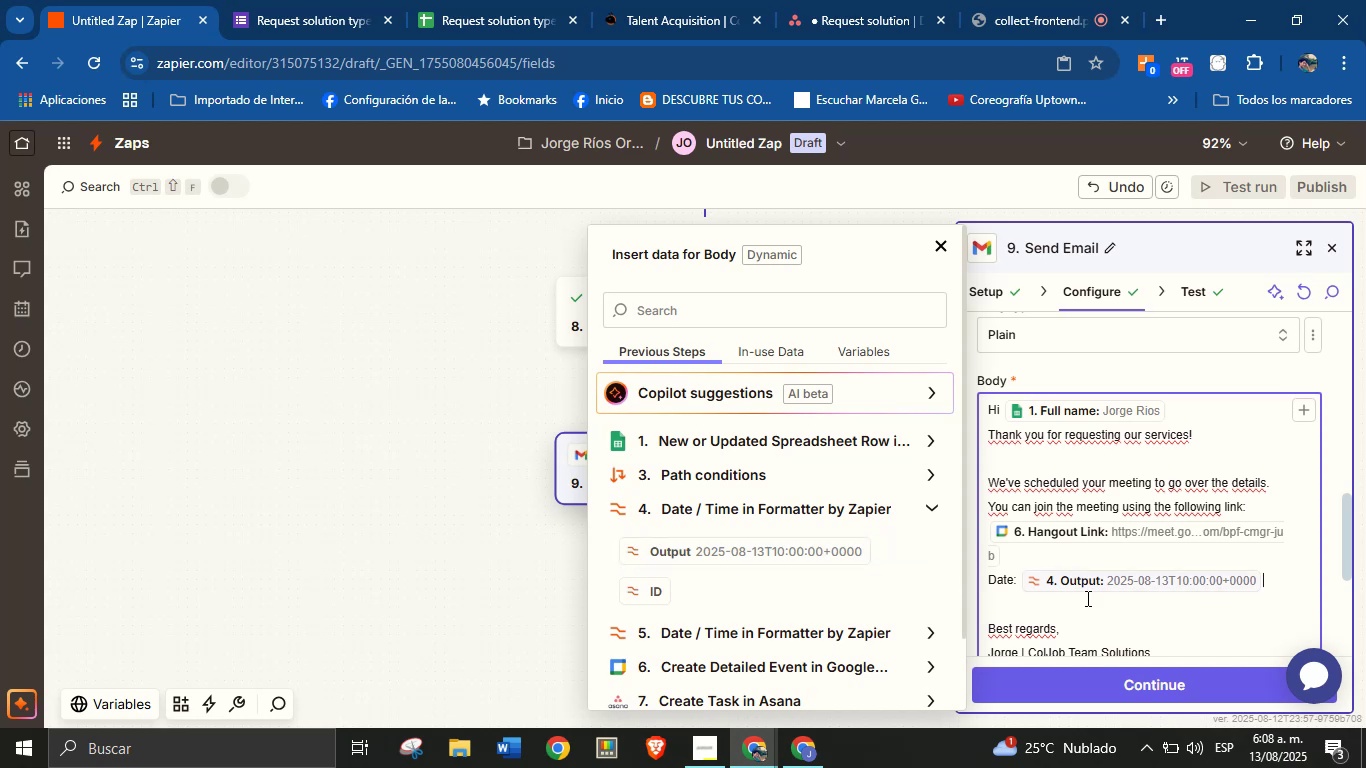 
left_click([1093, 605])
 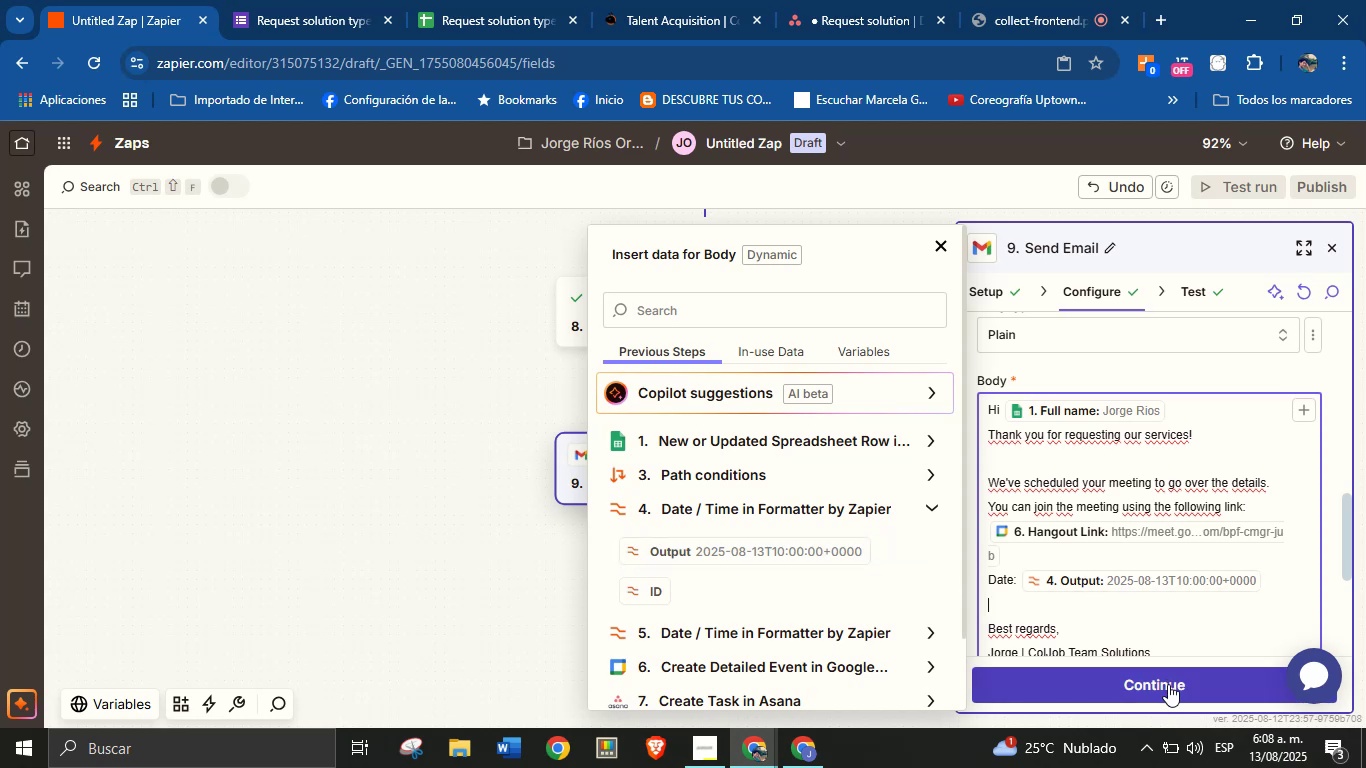 
left_click([1169, 685])
 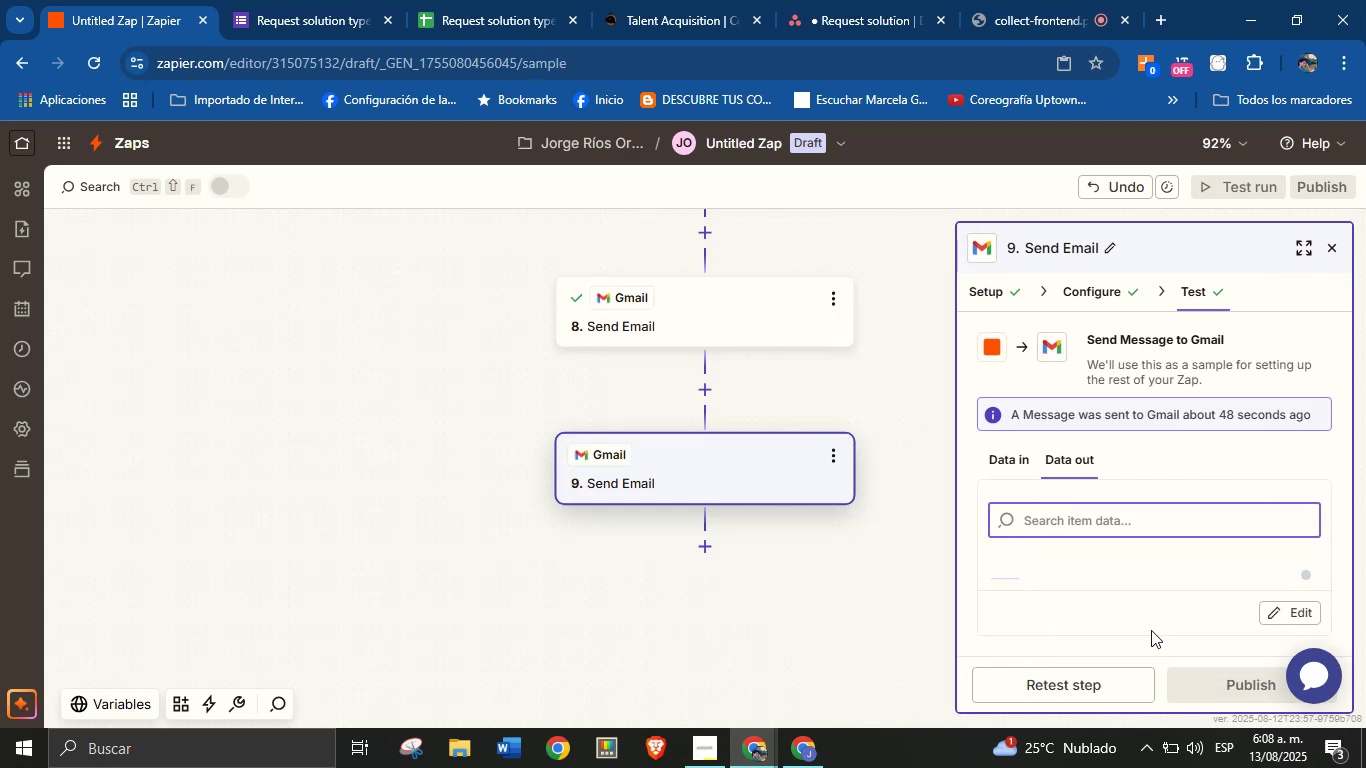 
scroll: coordinate [1141, 573], scroll_direction: down, amount: 3.0
 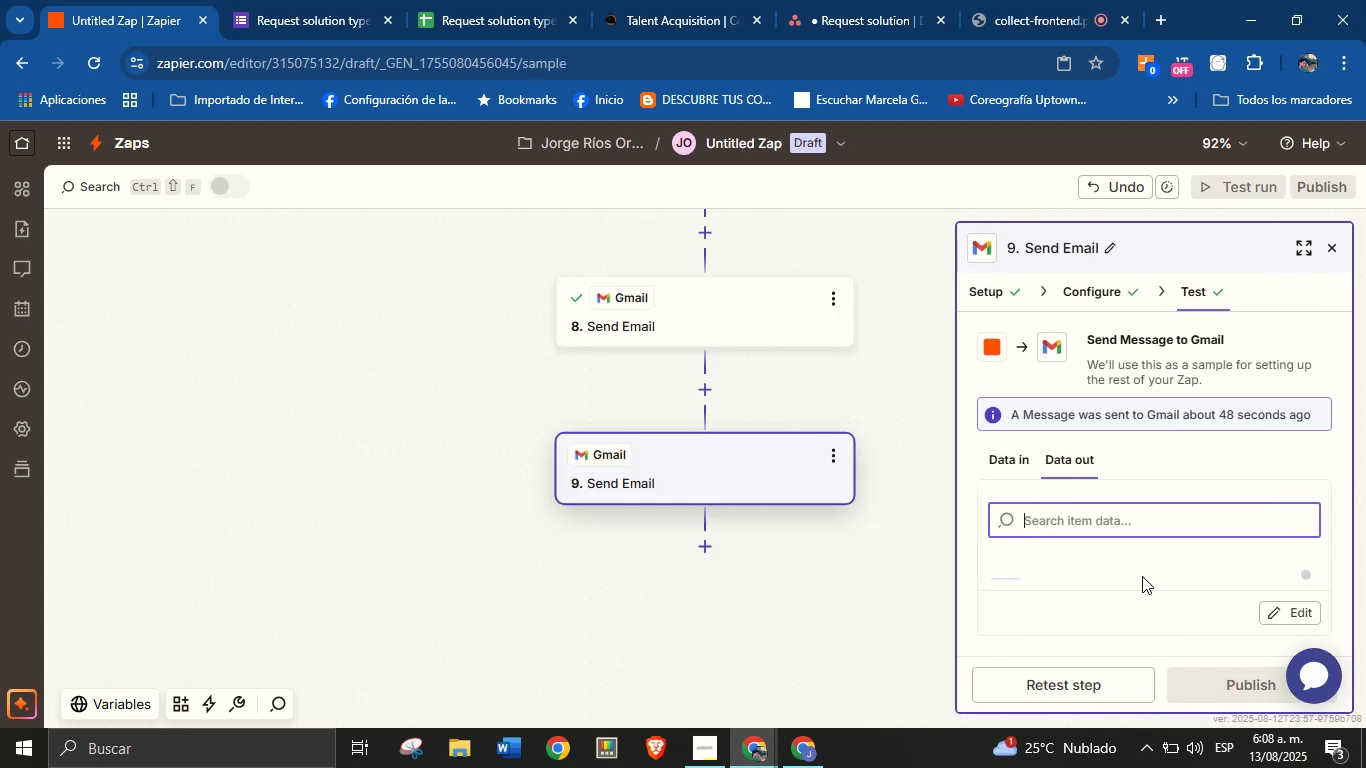 
left_click([1091, 691])
 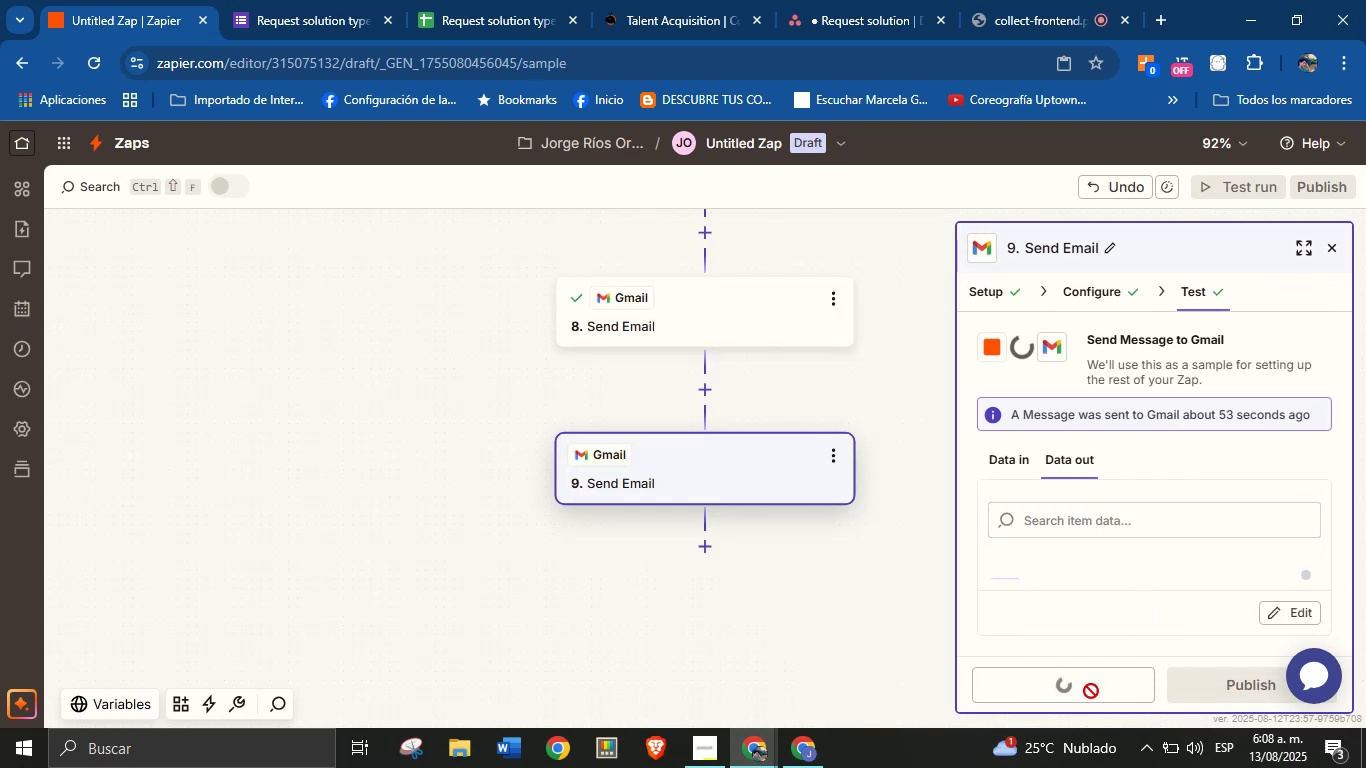 
mouse_move([1172, 689])
 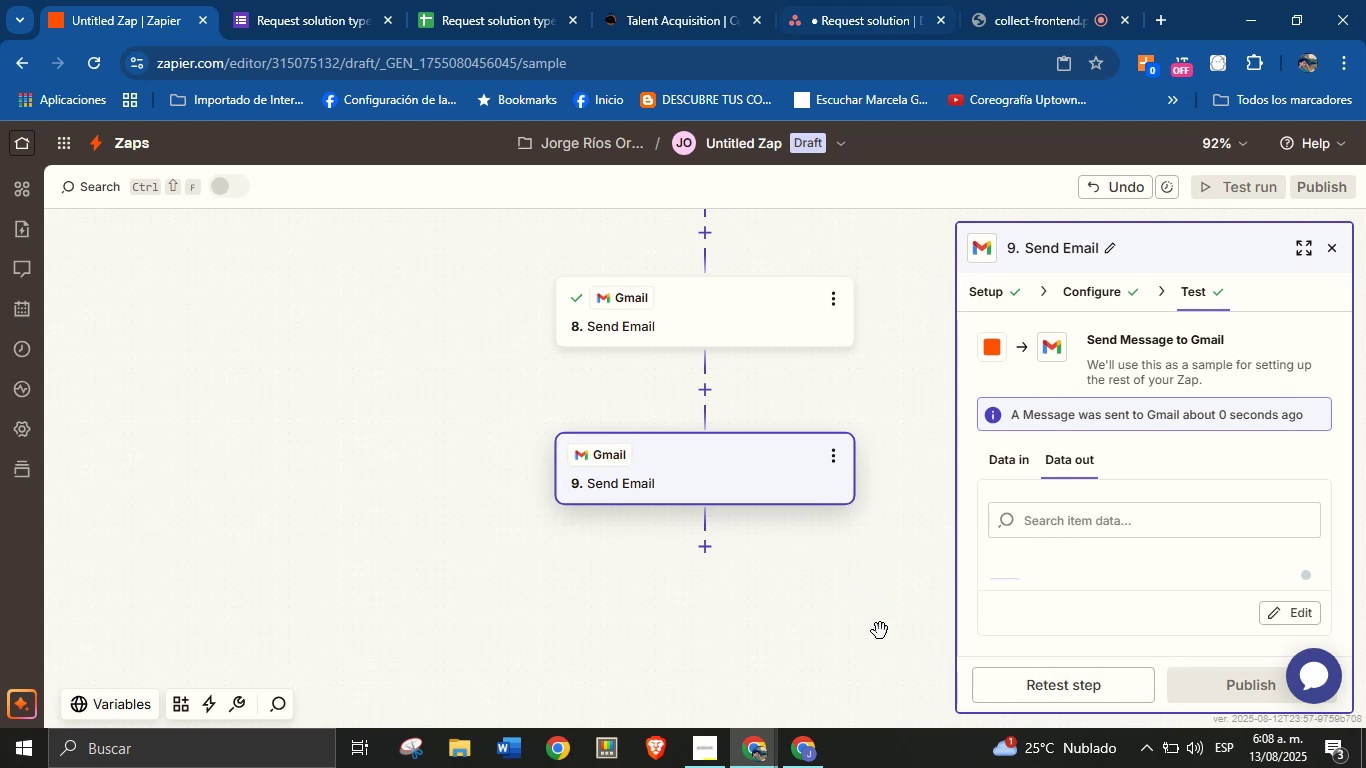 
left_click([820, 749])
 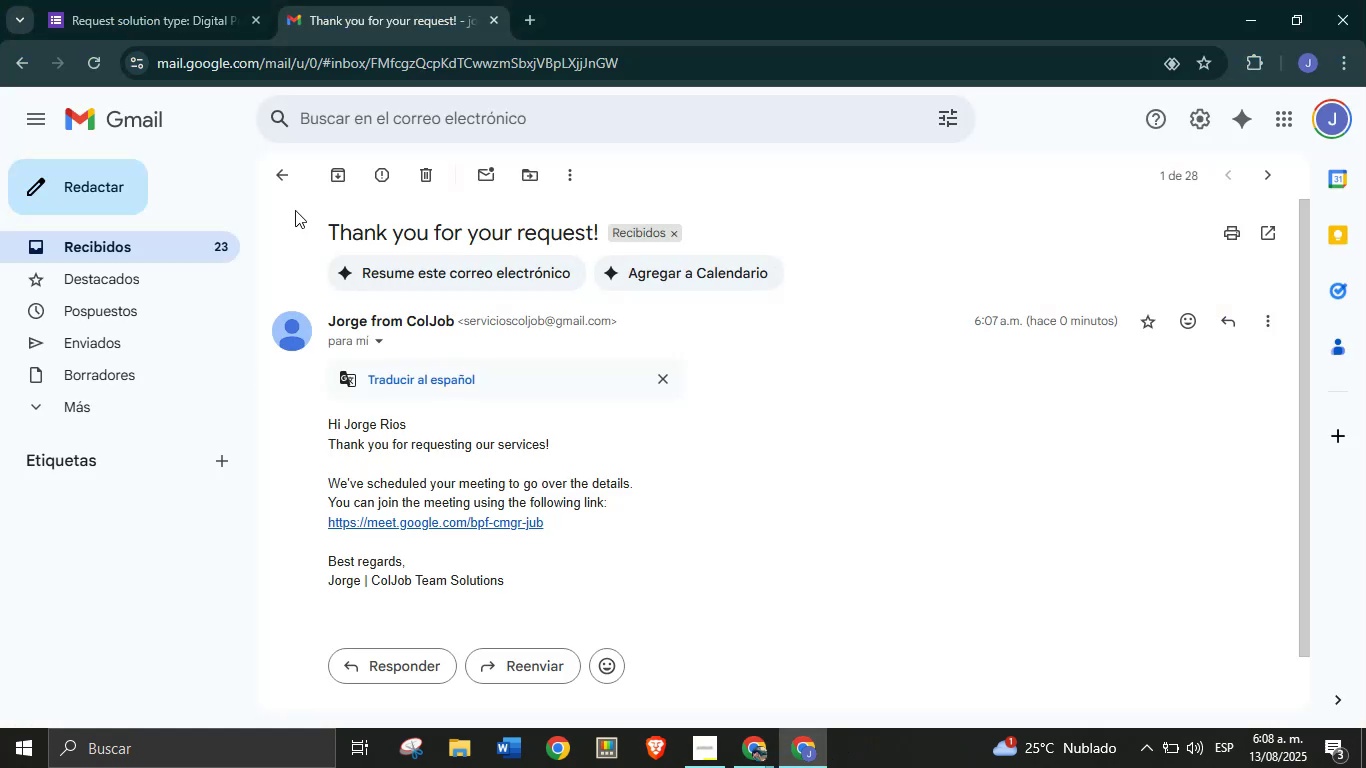 
left_click([287, 182])
 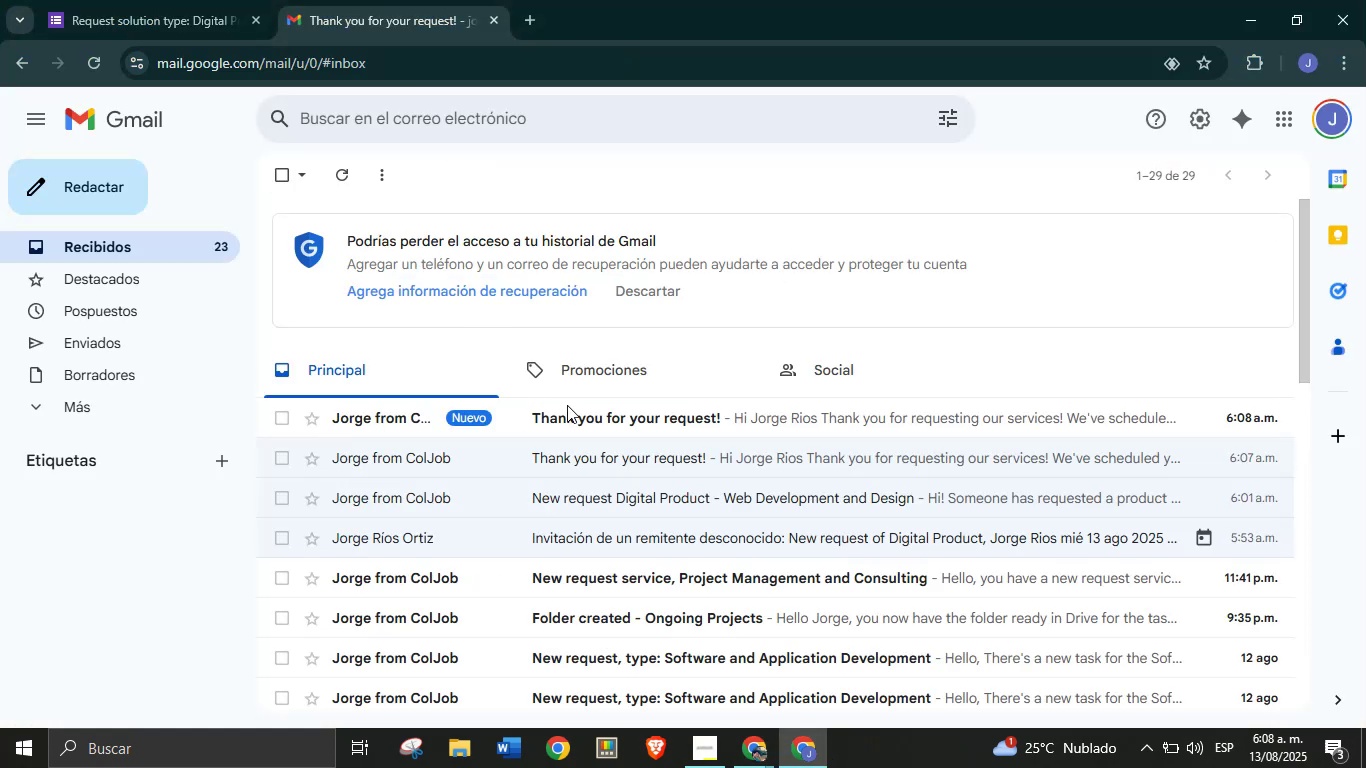 
left_click([589, 419])
 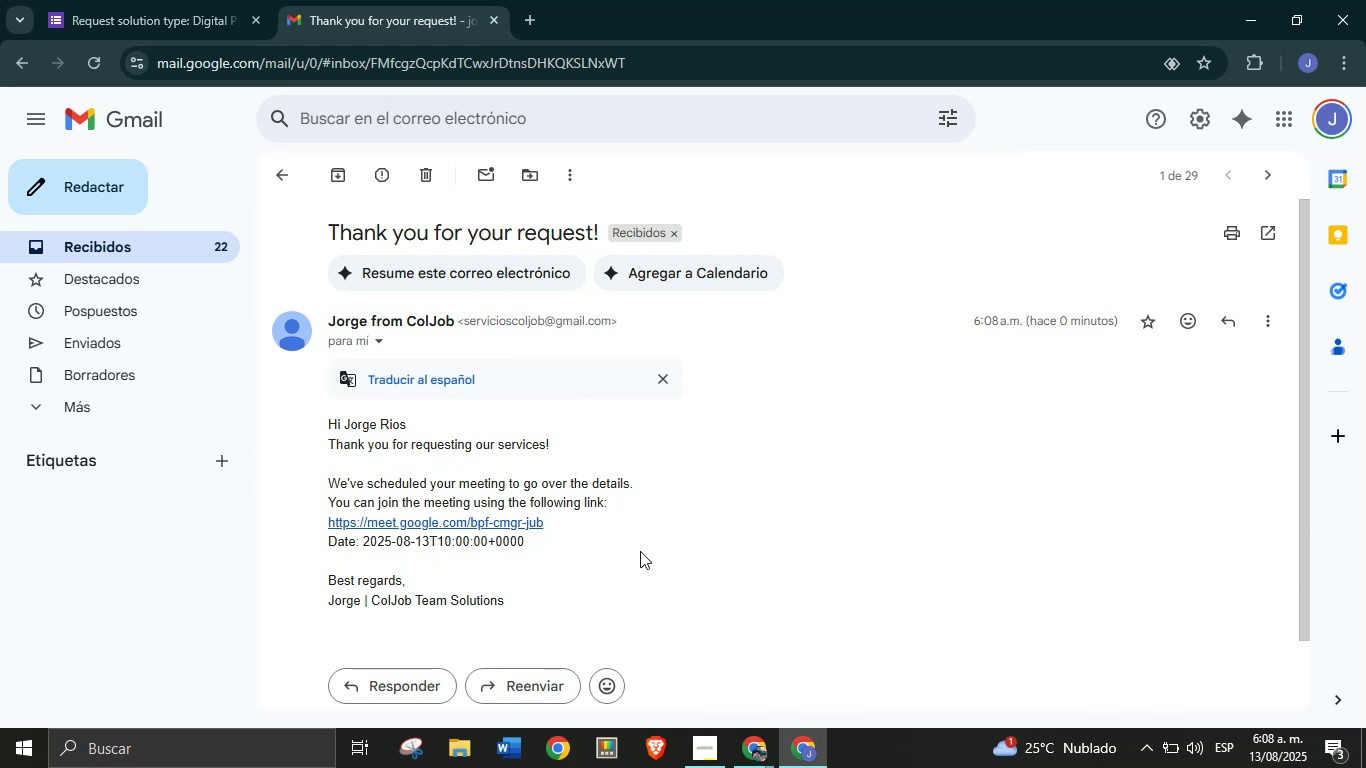 
wait(6.88)
 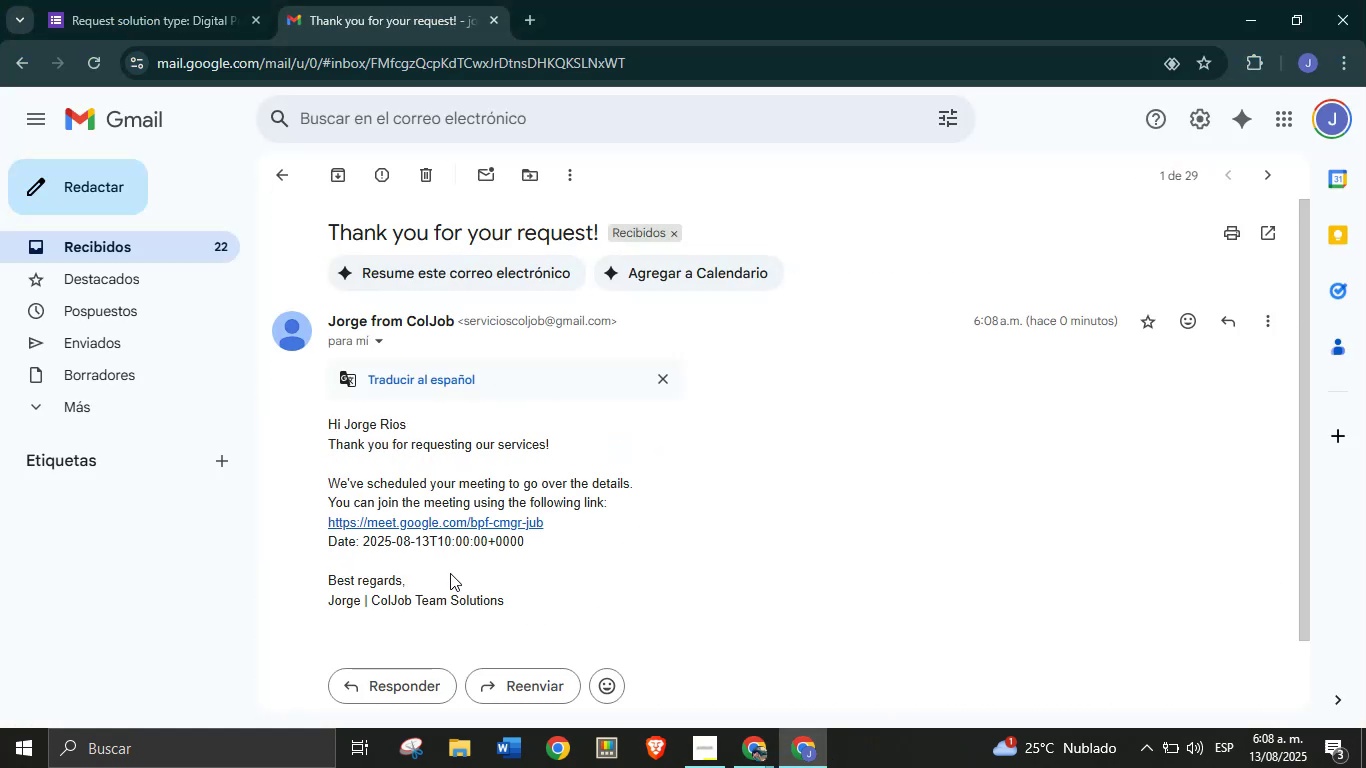 
left_click([766, 746])
 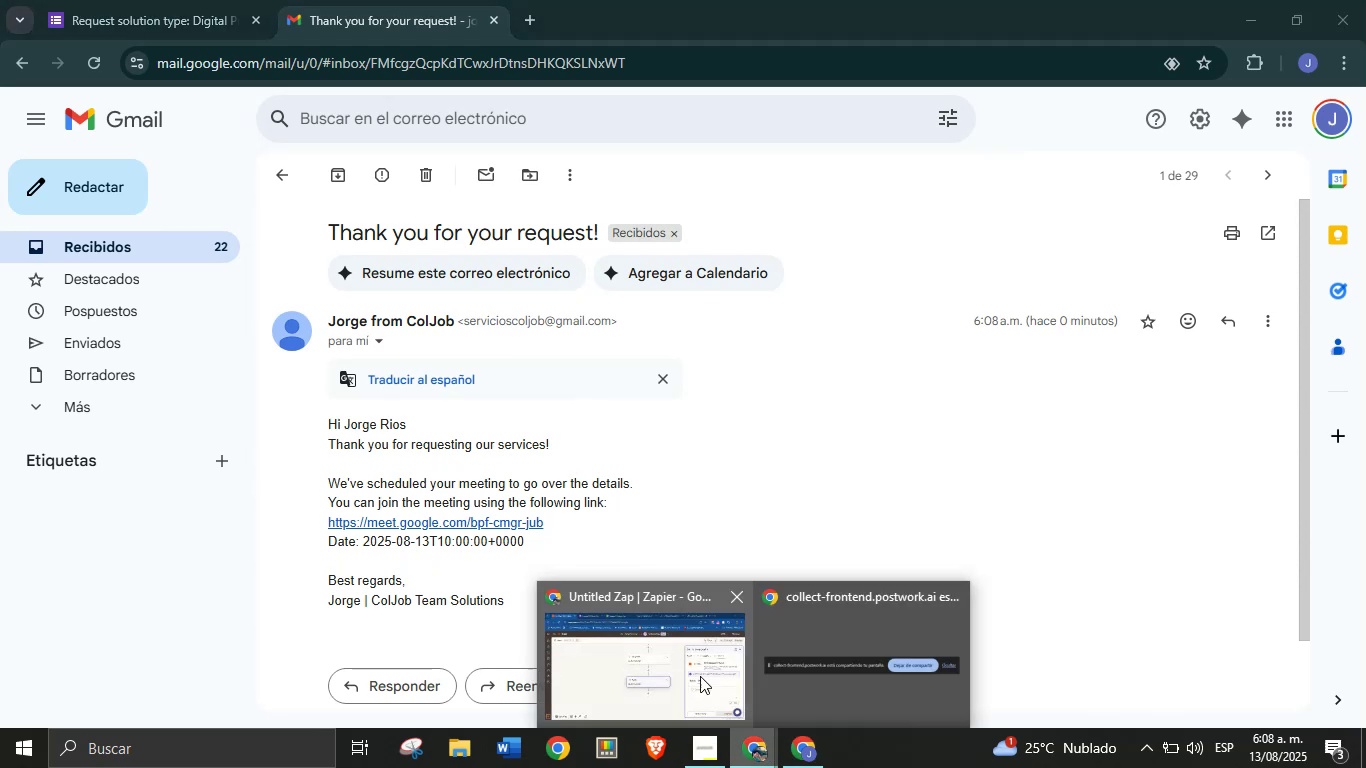 
left_click([700, 675])
 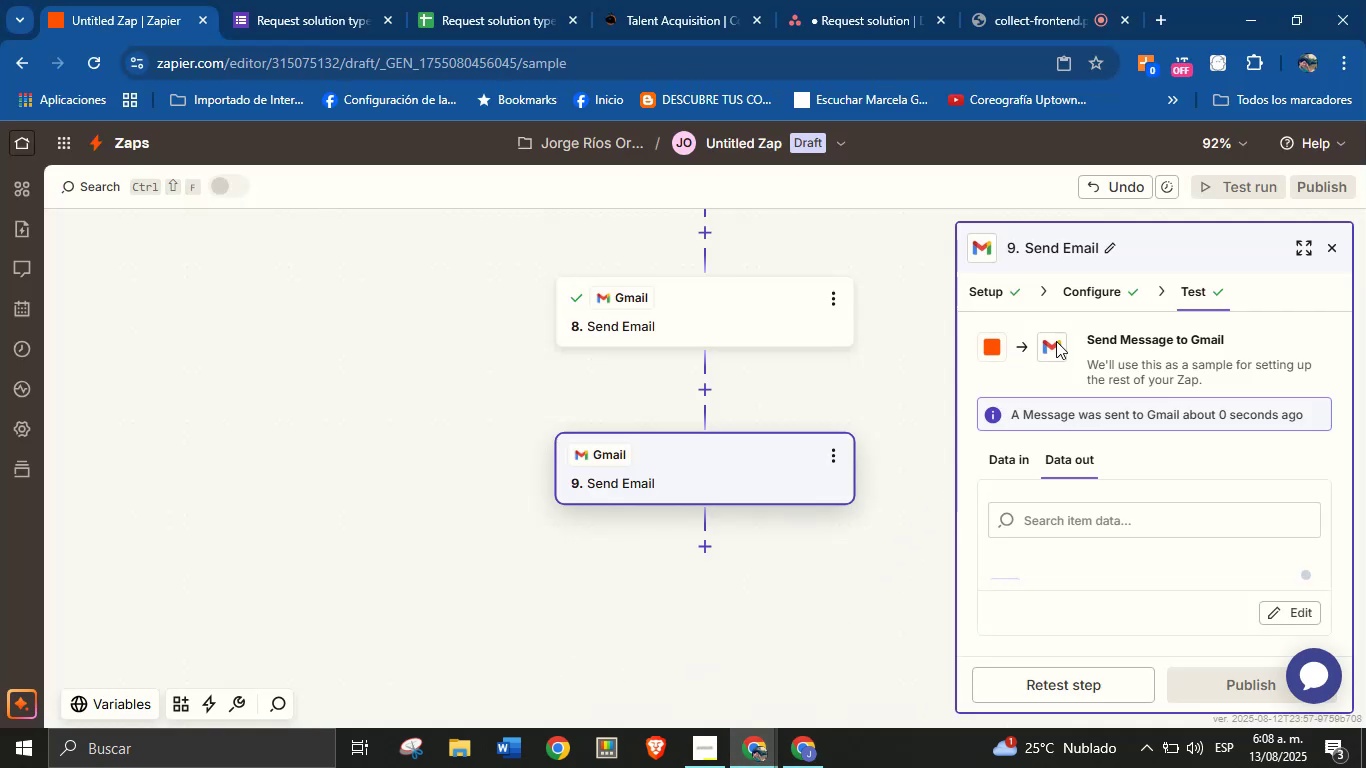 
left_click([1102, 284])
 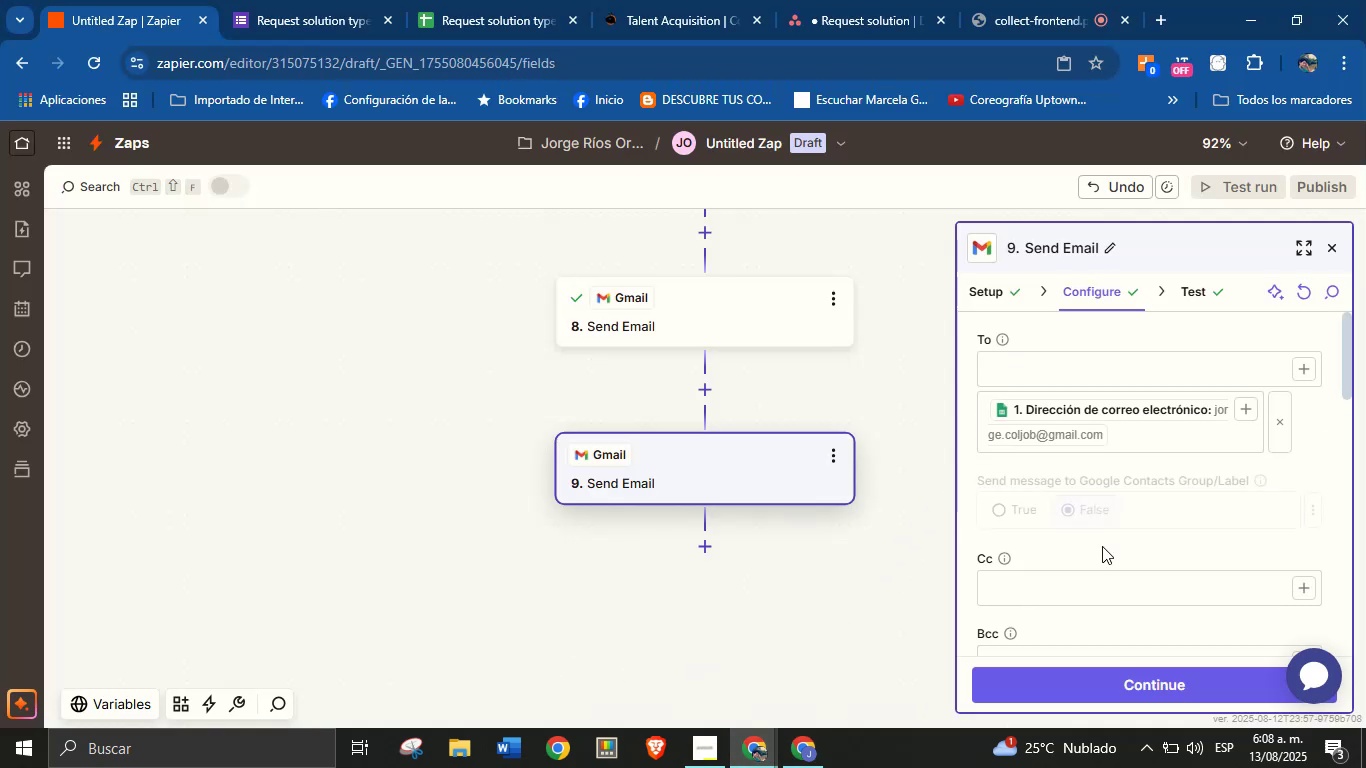 
scroll: coordinate [1144, 600], scroll_direction: down, amount: 8.0
 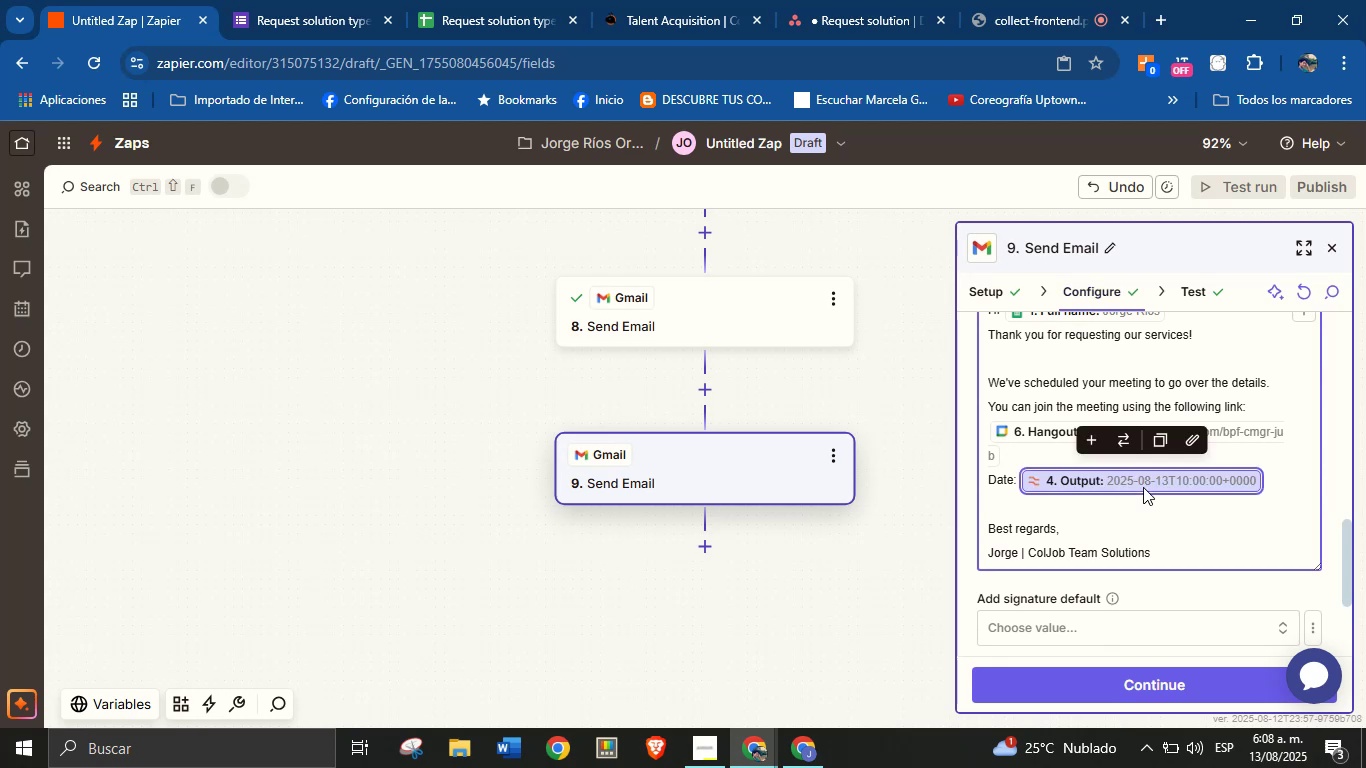 
key(Backspace)
 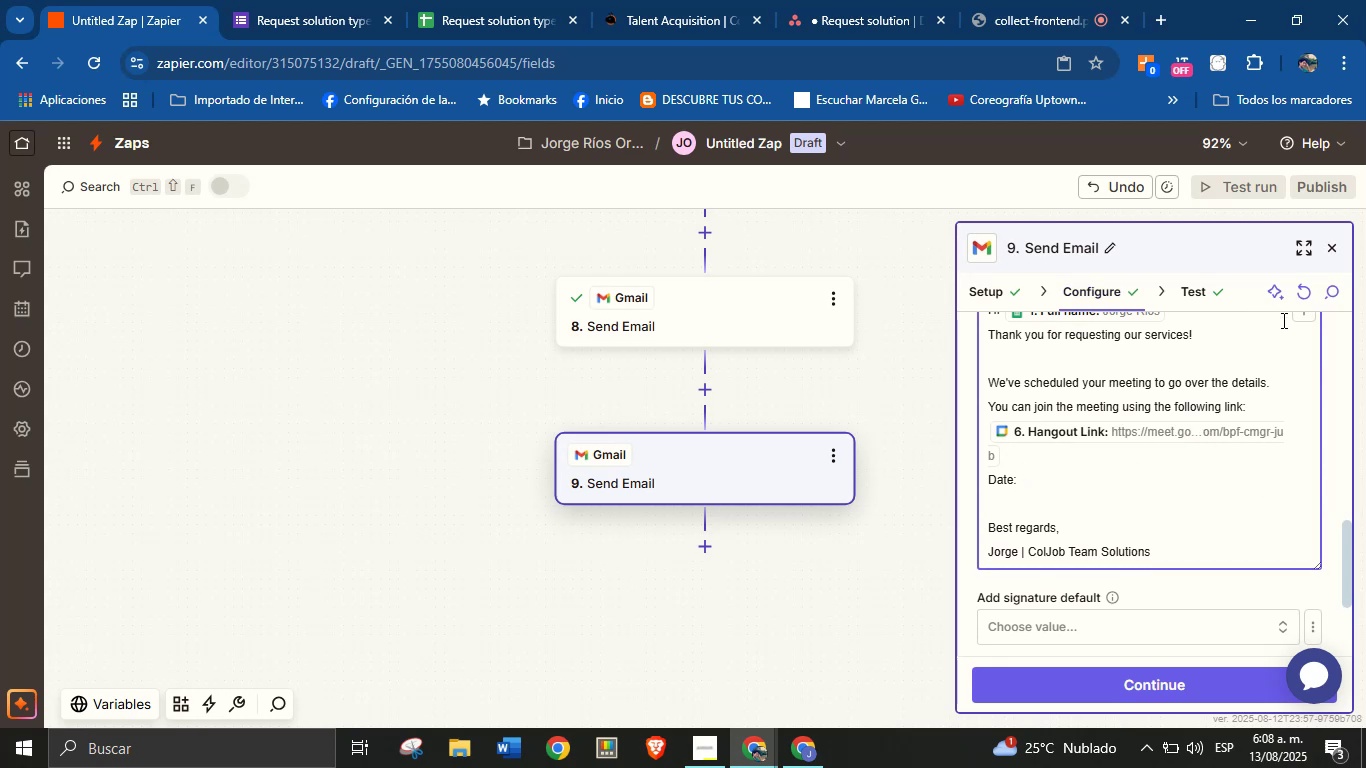 
scroll: coordinate [1301, 373], scroll_direction: up, amount: 1.0
 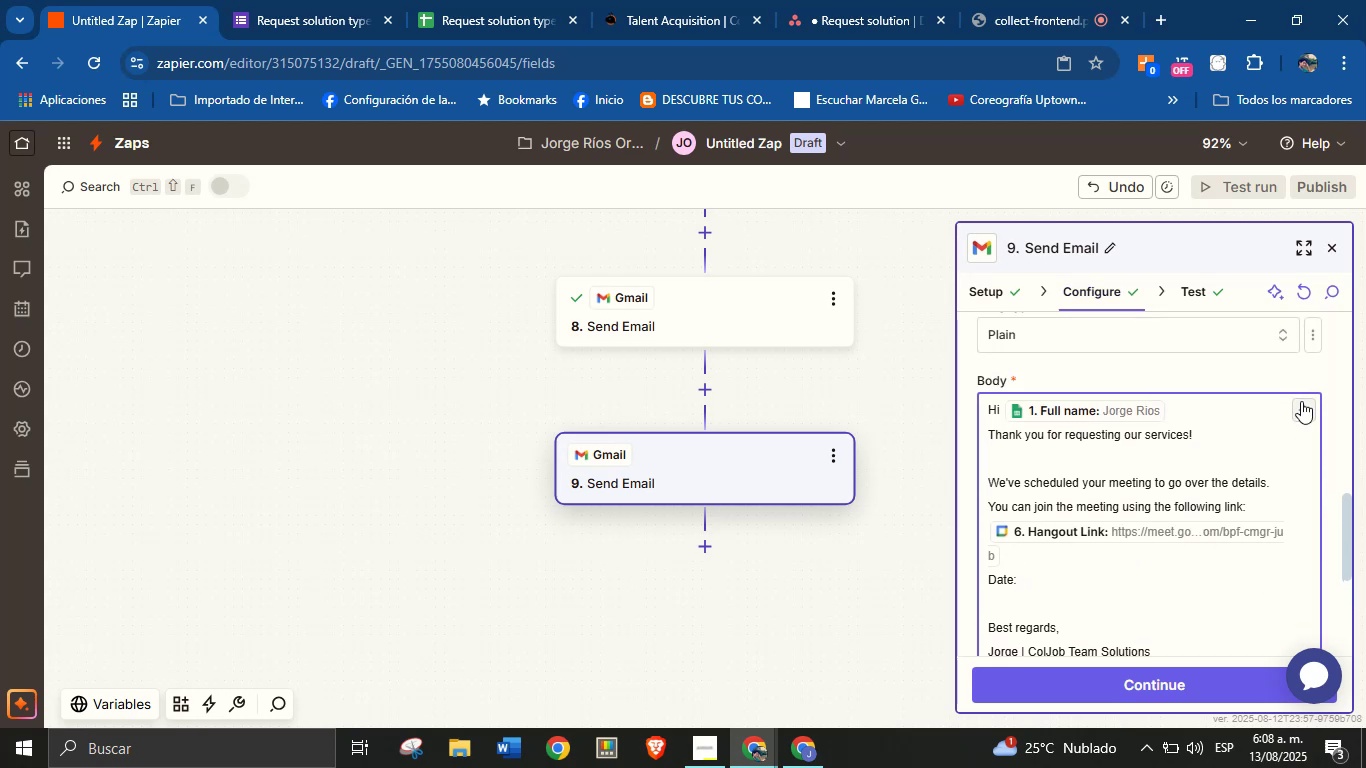 
left_click([1300, 407])
 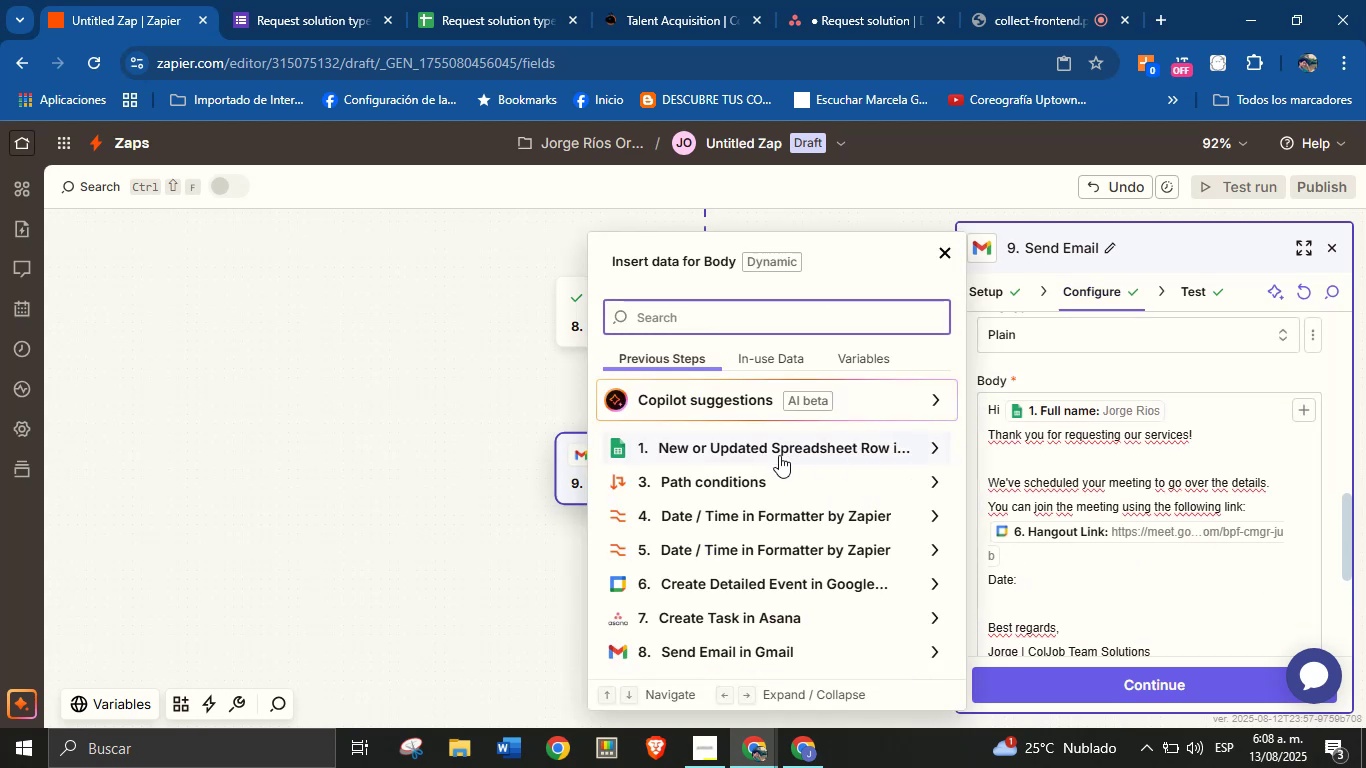 
left_click([780, 449])
 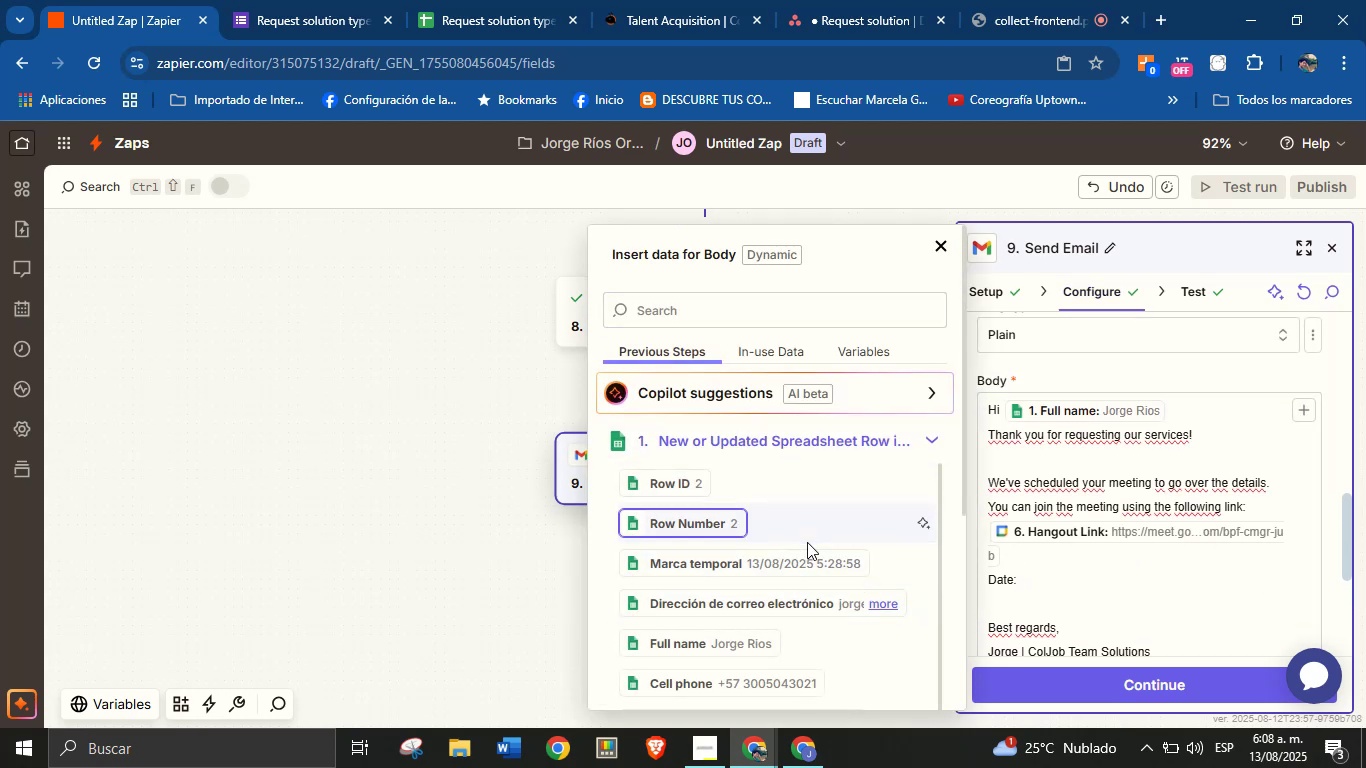 
scroll: coordinate [826, 547], scroll_direction: down, amount: 9.0
 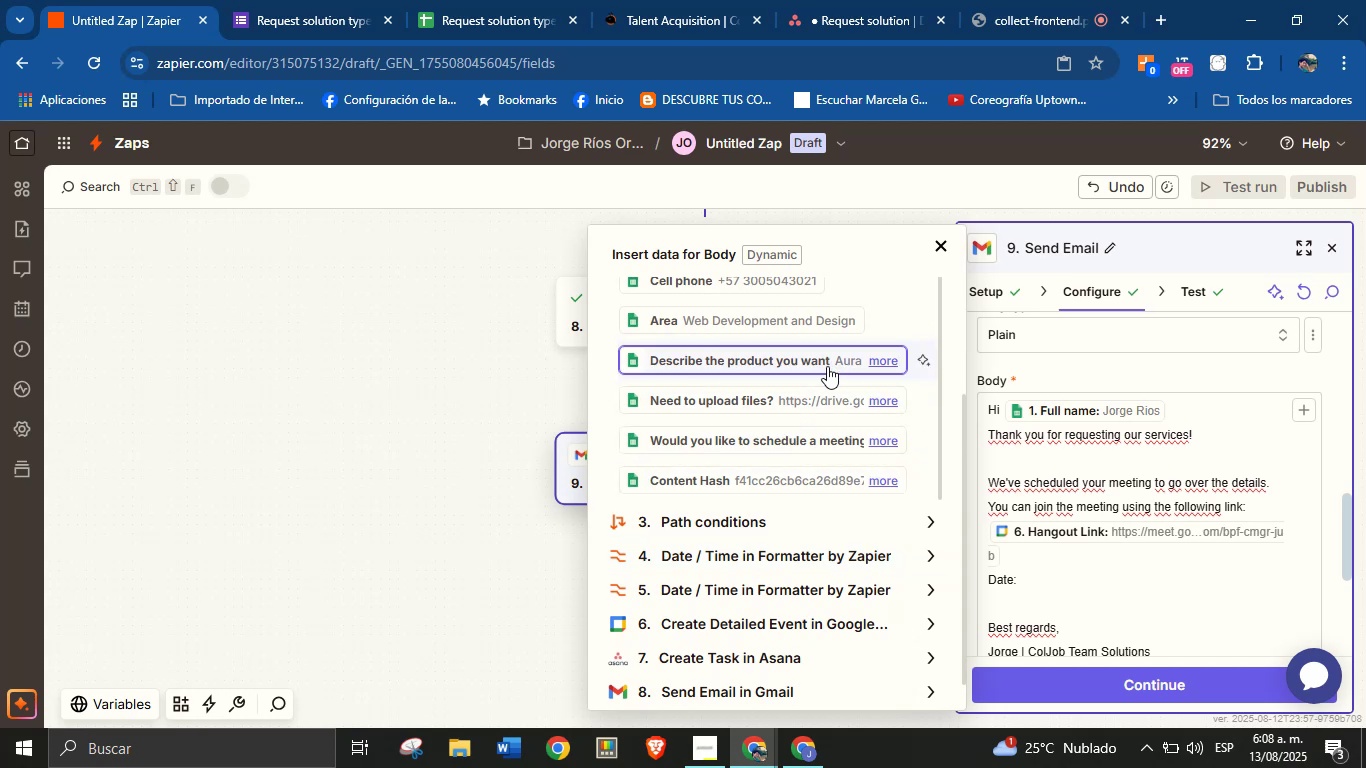 
left_click([834, 435])
 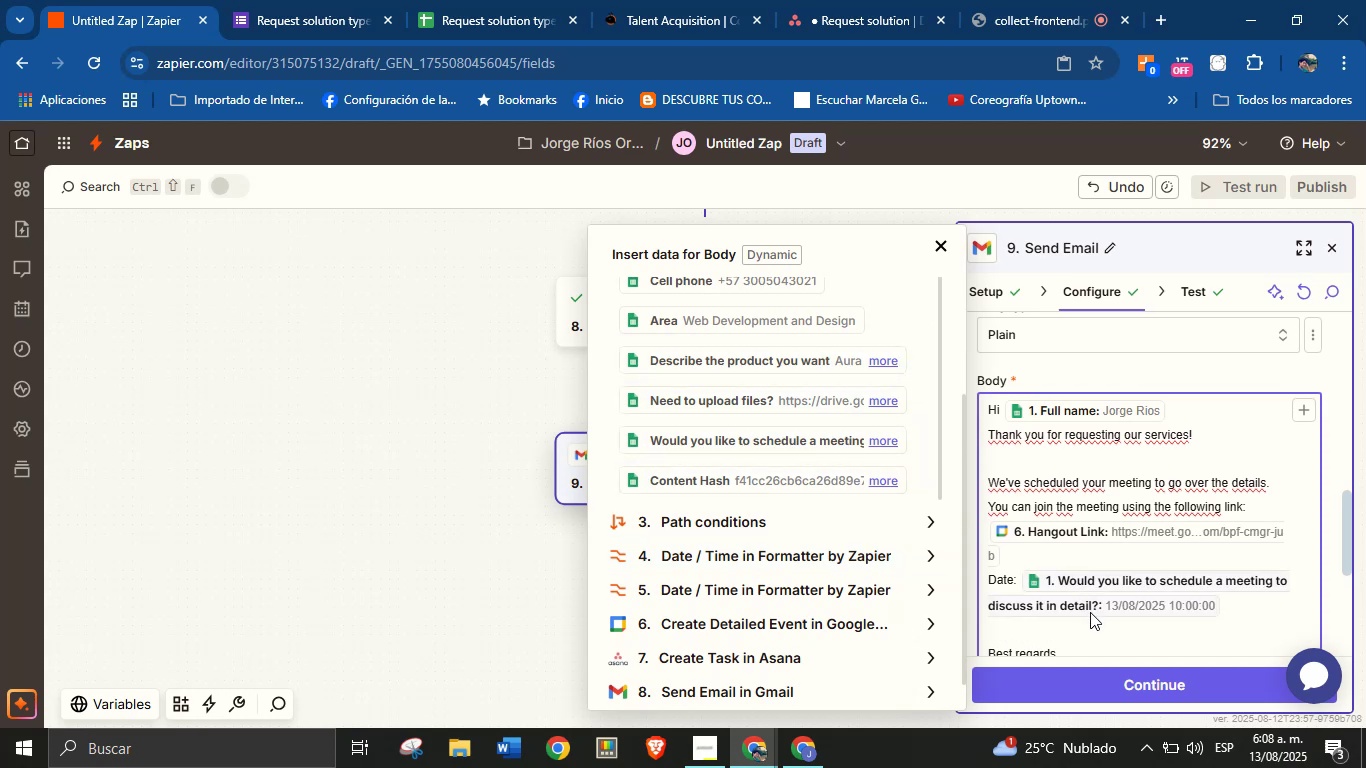 
left_click([1088, 624])
 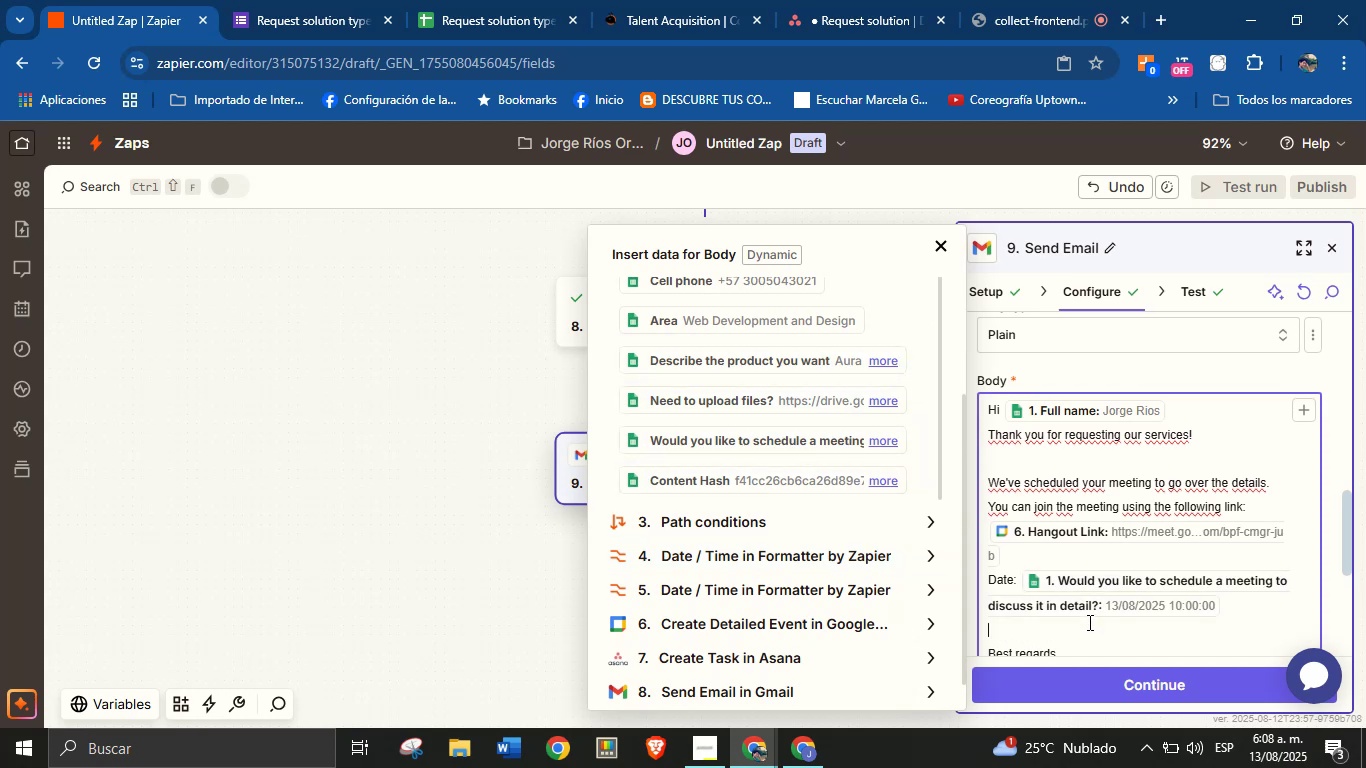 
scroll: coordinate [1099, 508], scroll_direction: none, amount: 0.0
 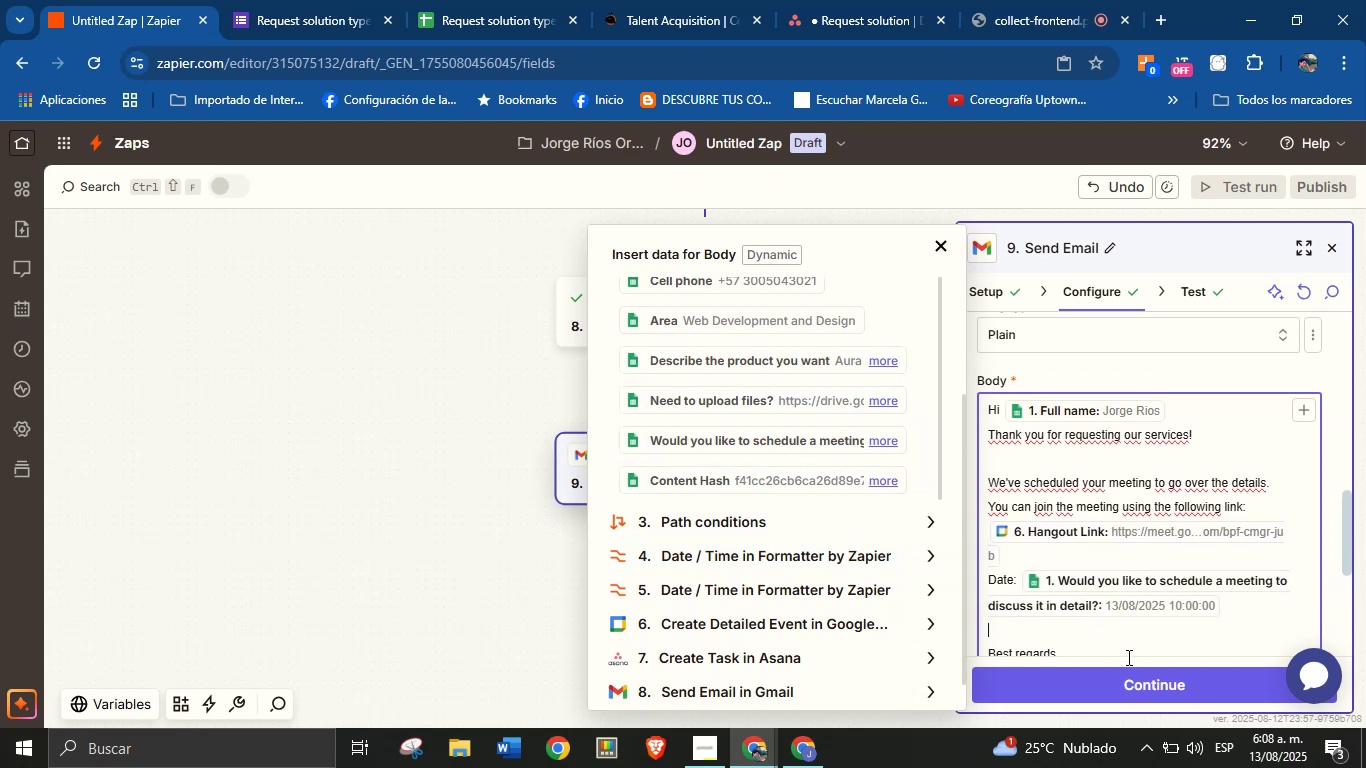 
left_click([1130, 677])
 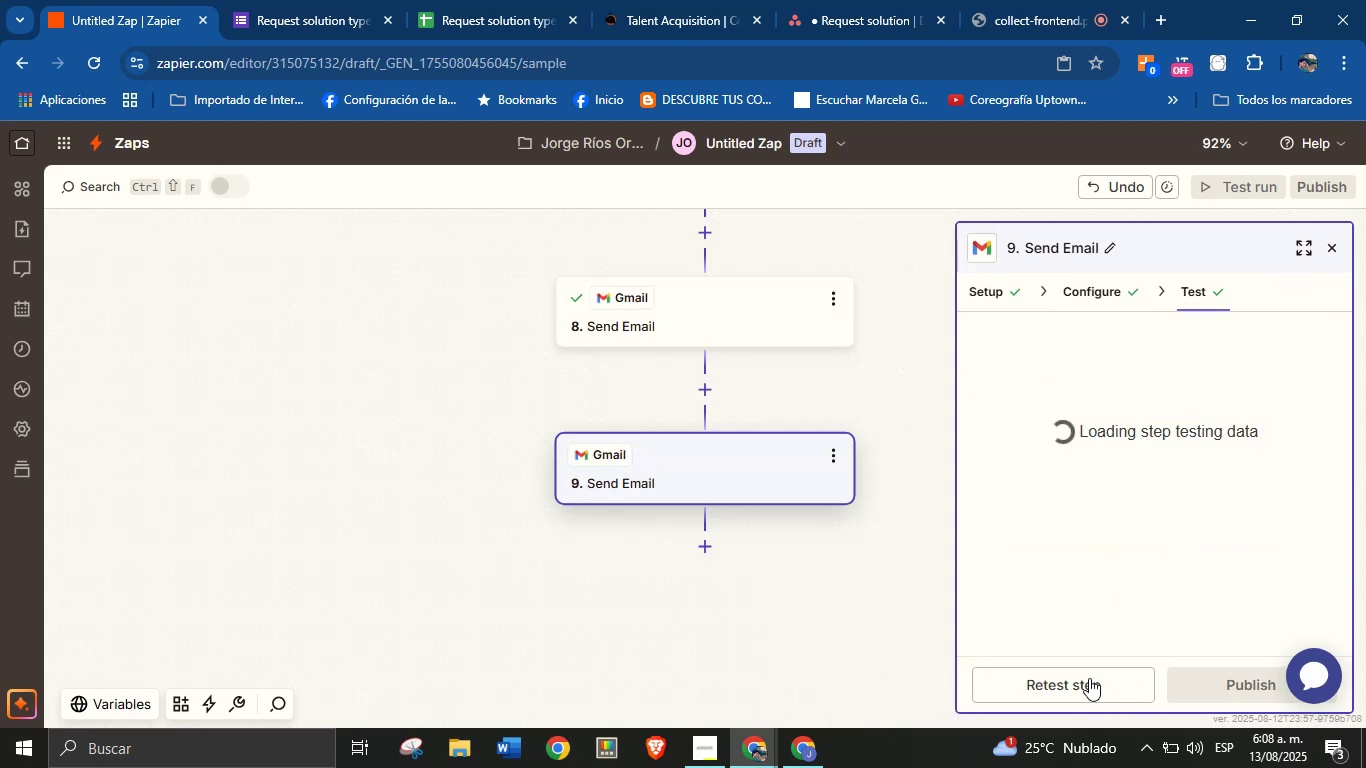 
left_click([1077, 688])
 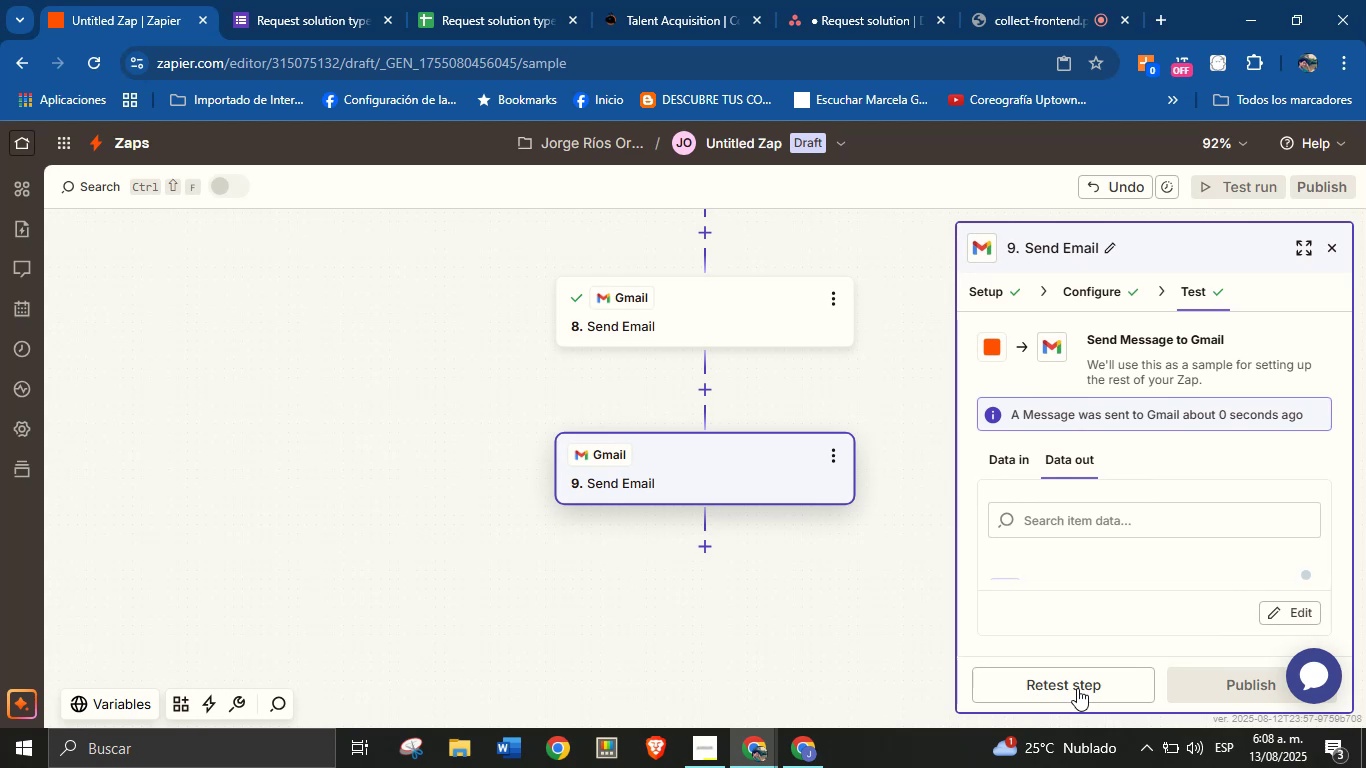 
wait(8.38)
 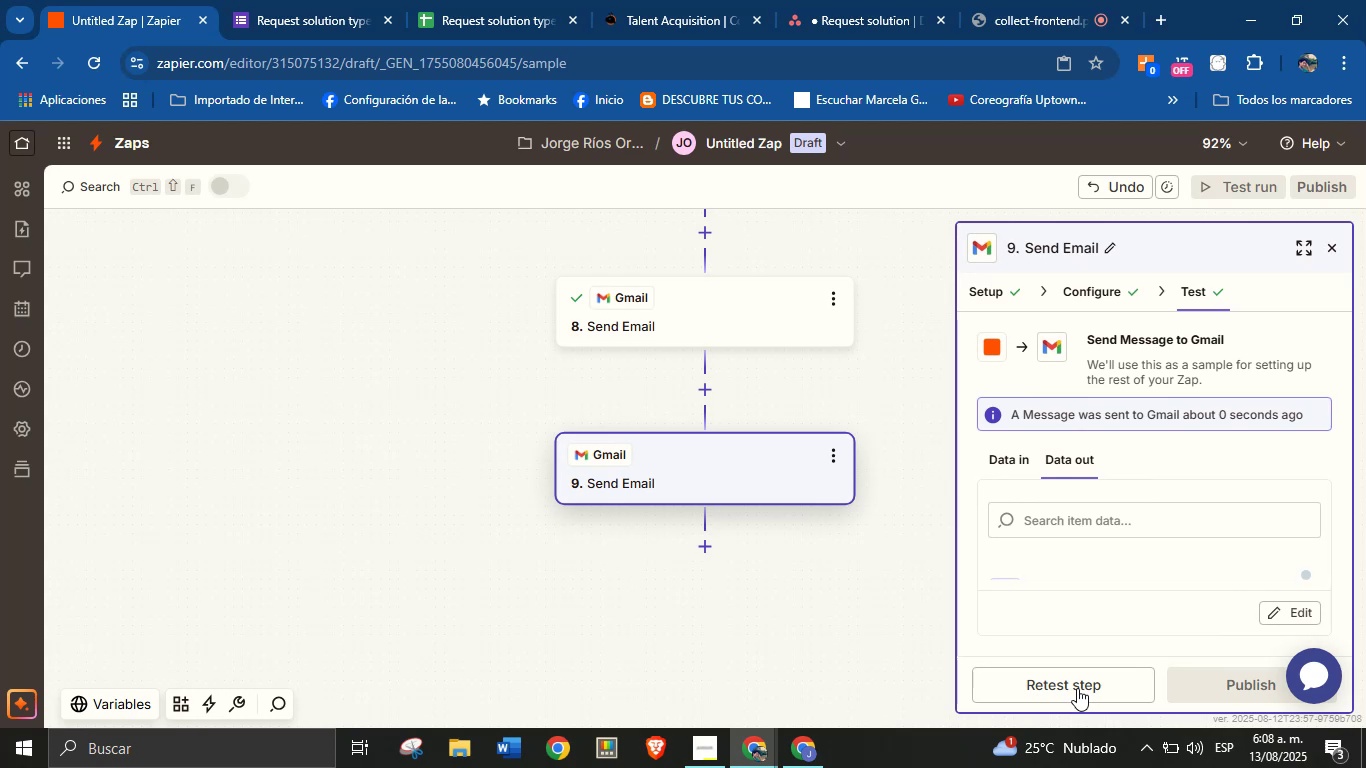 
left_click([799, 745])
 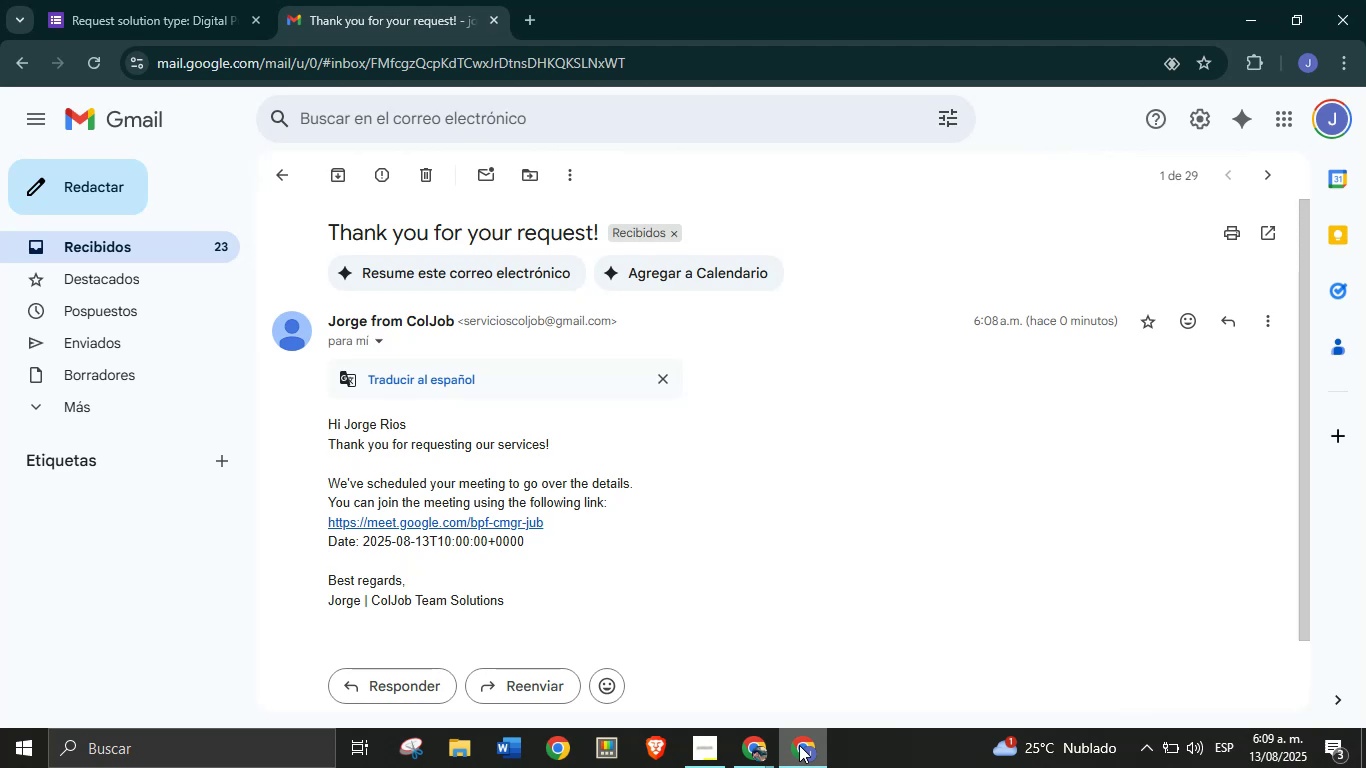 
wait(10.74)
 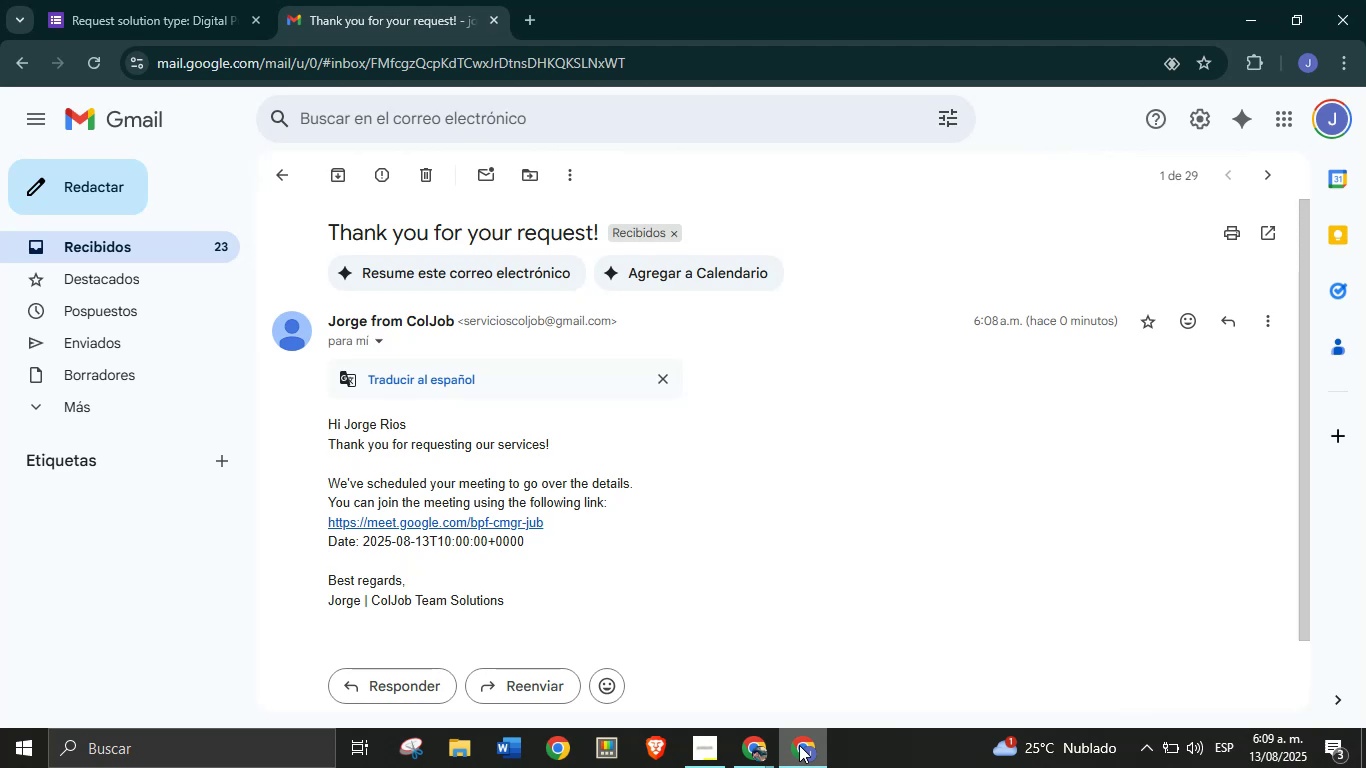 
left_click([285, 173])
 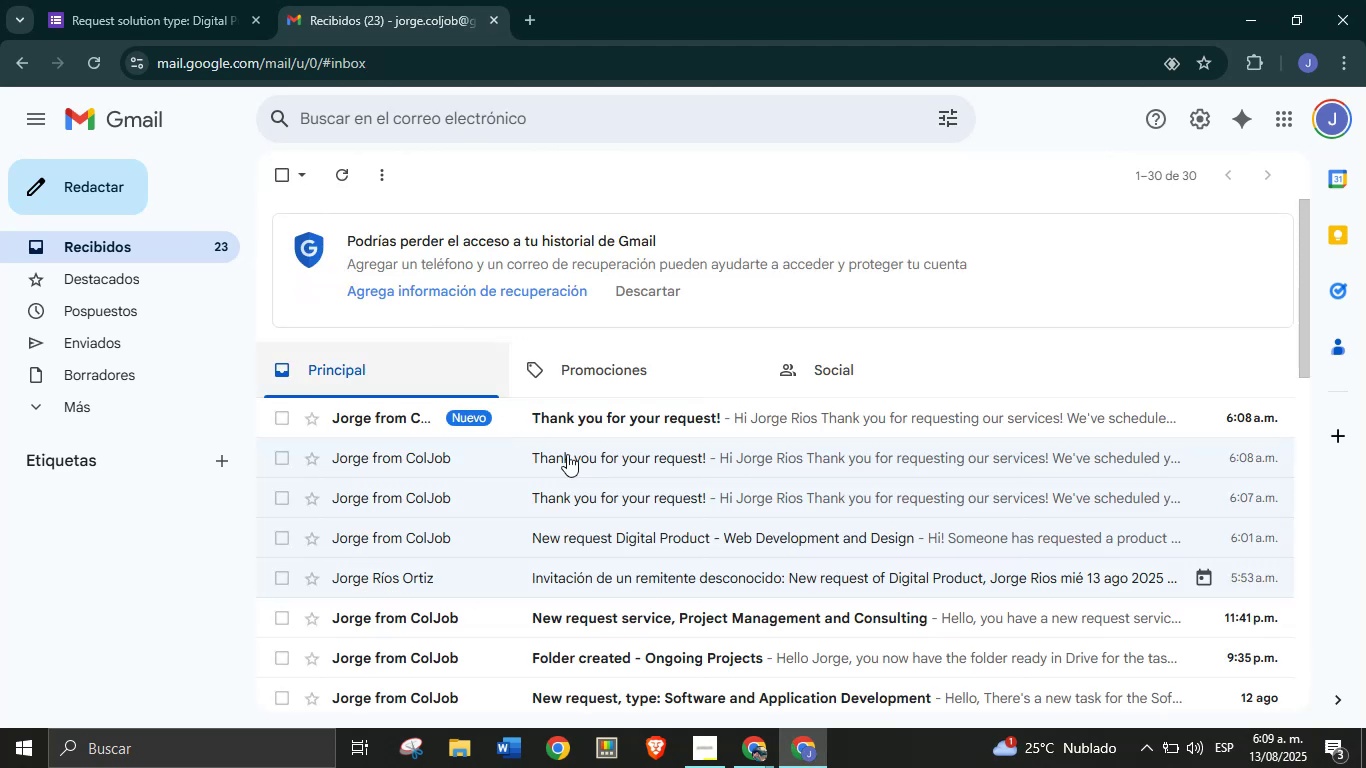 
left_click([659, 423])
 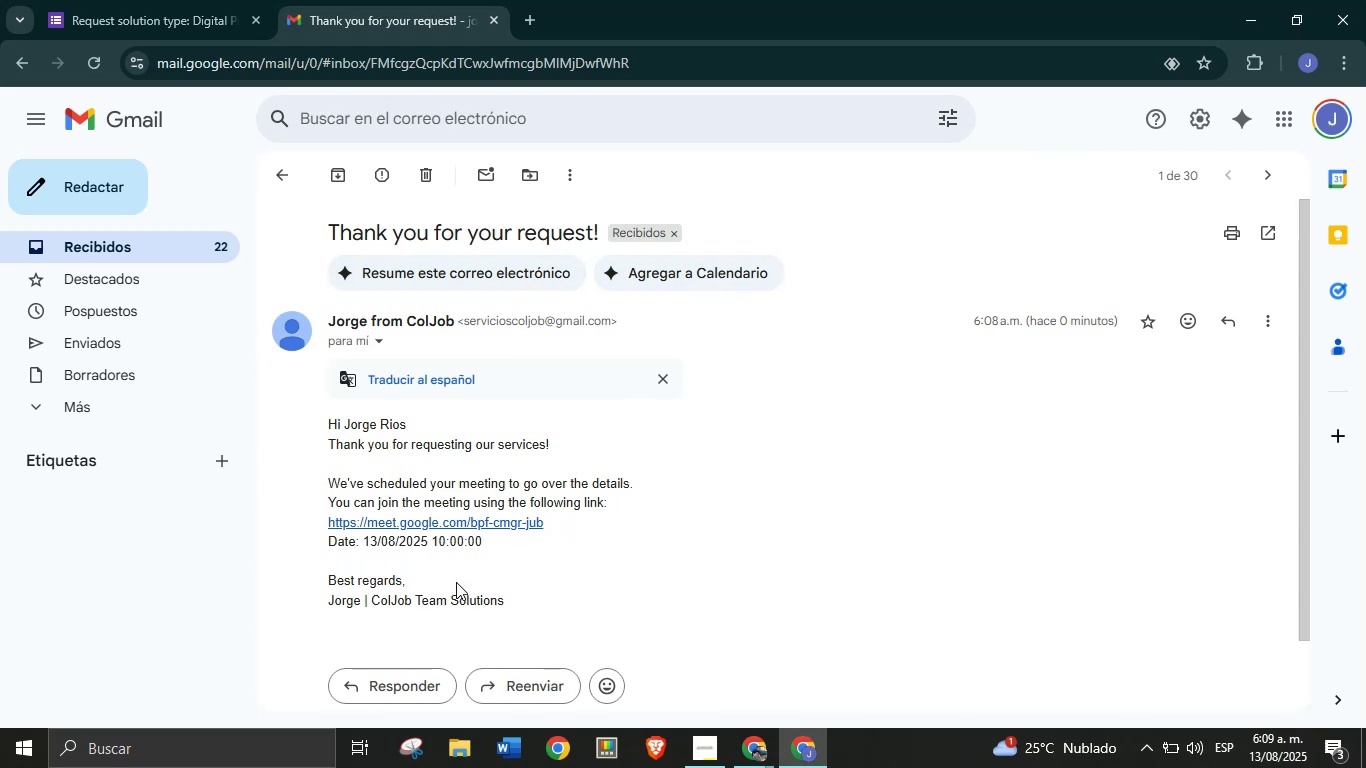 
wait(14.12)
 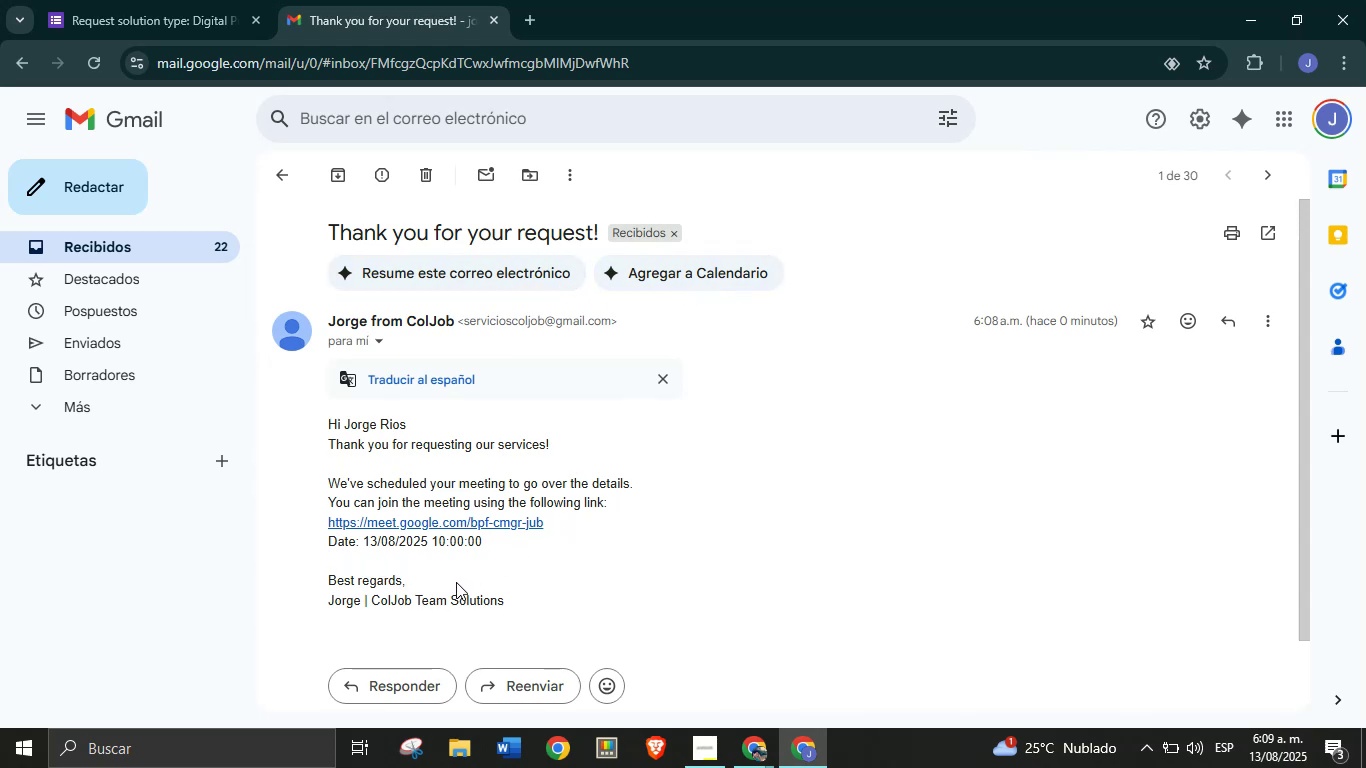 
left_click([752, 755])
 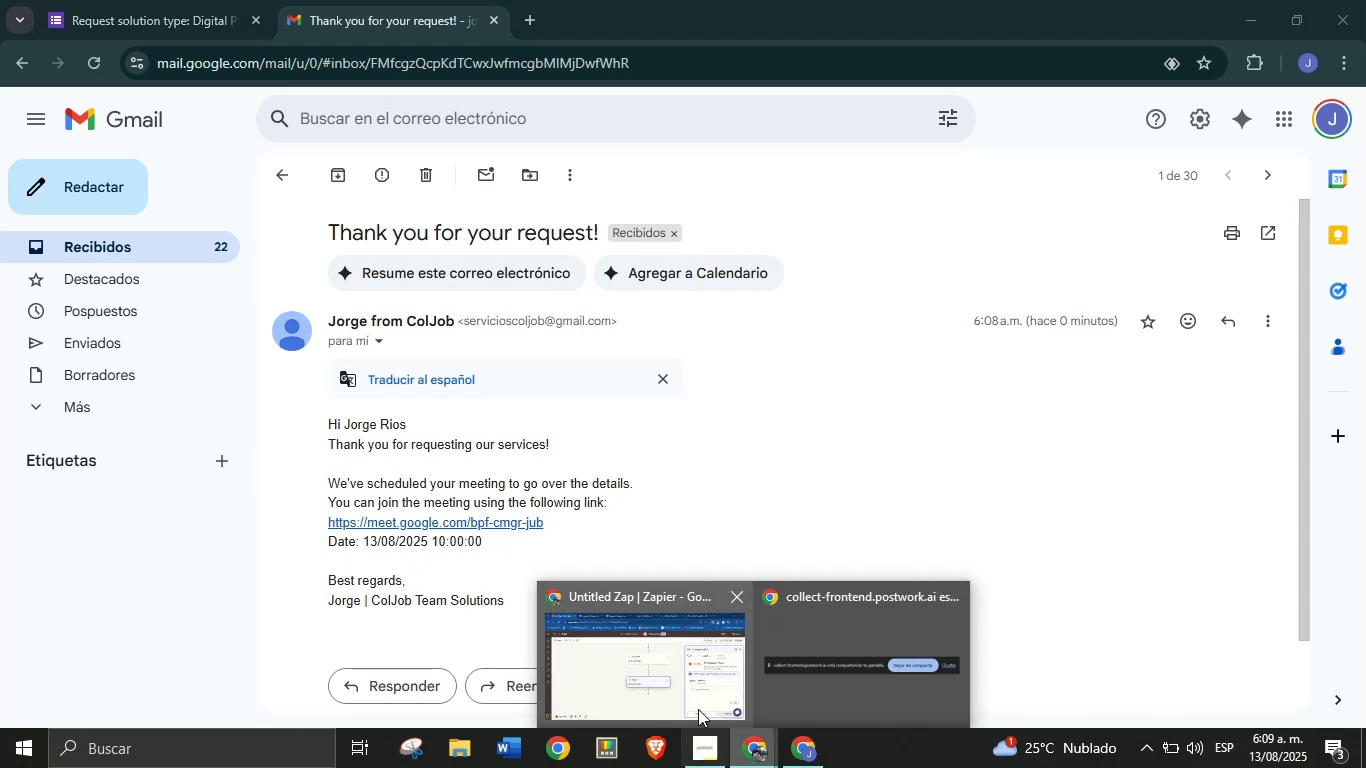 
left_click([684, 697])
 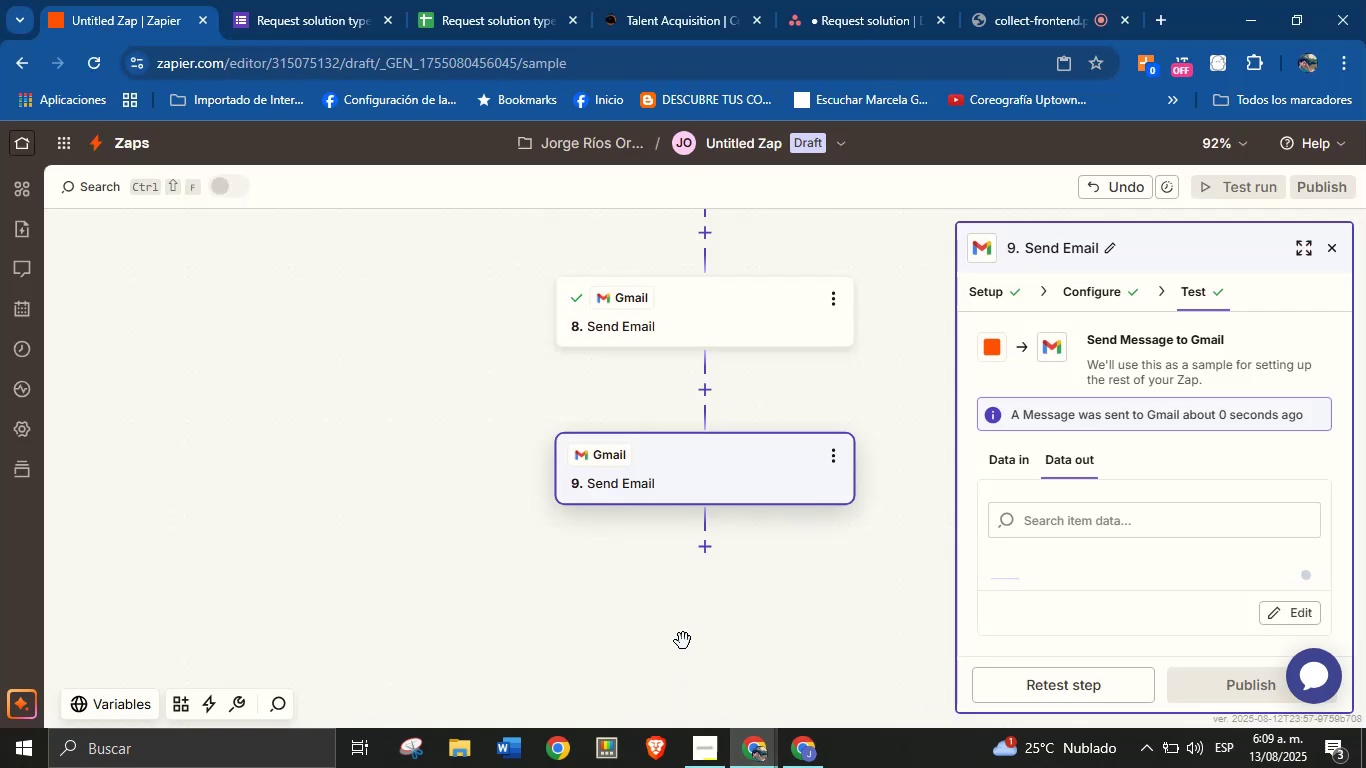 
scroll: coordinate [700, 612], scroll_direction: up, amount: 1.0
 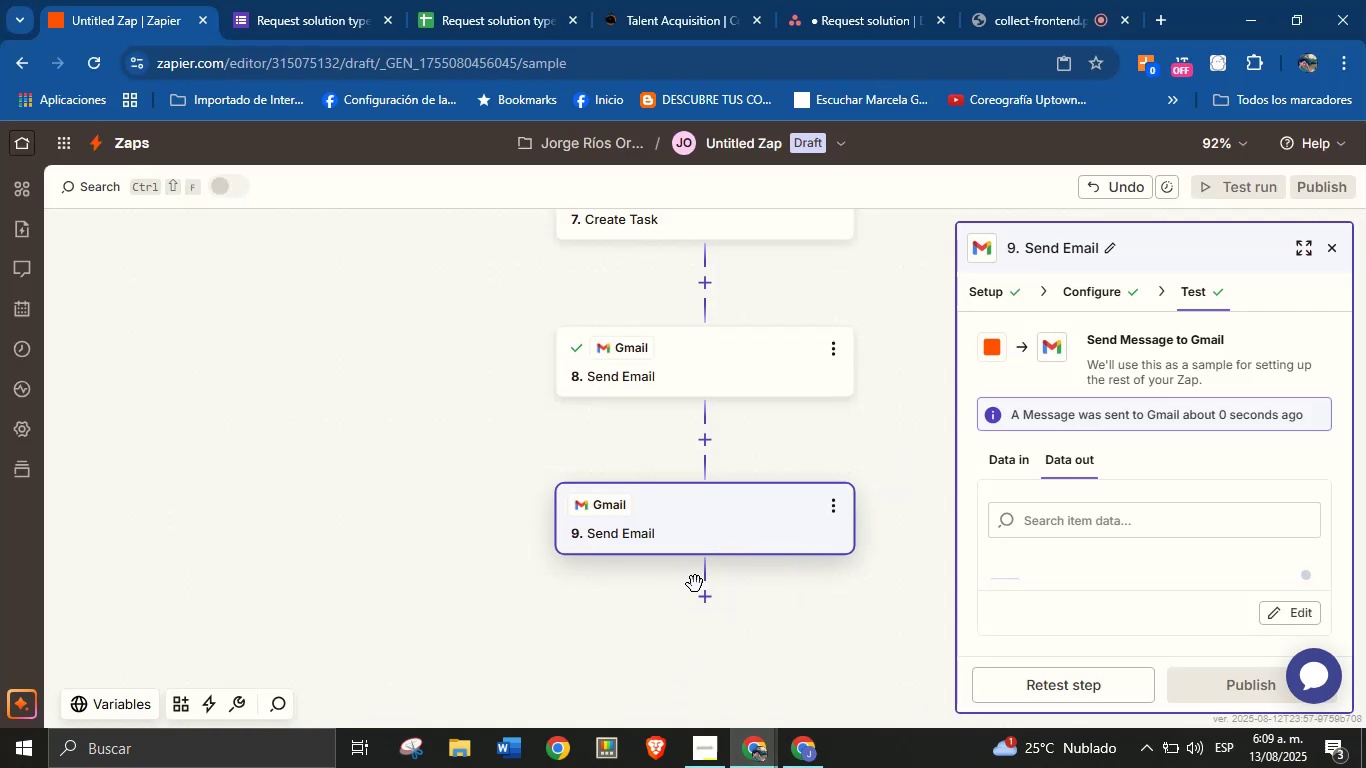 
left_click([706, 597])
 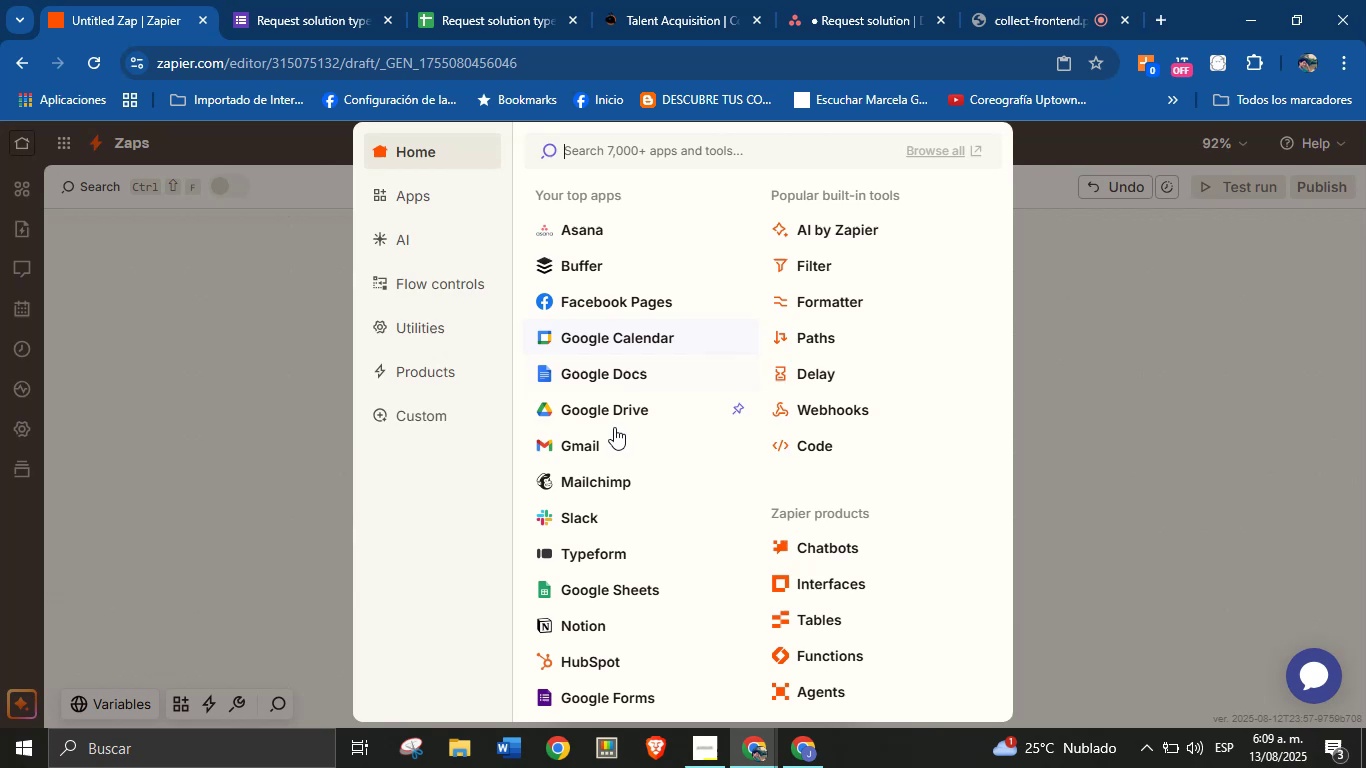 
left_click([603, 519])
 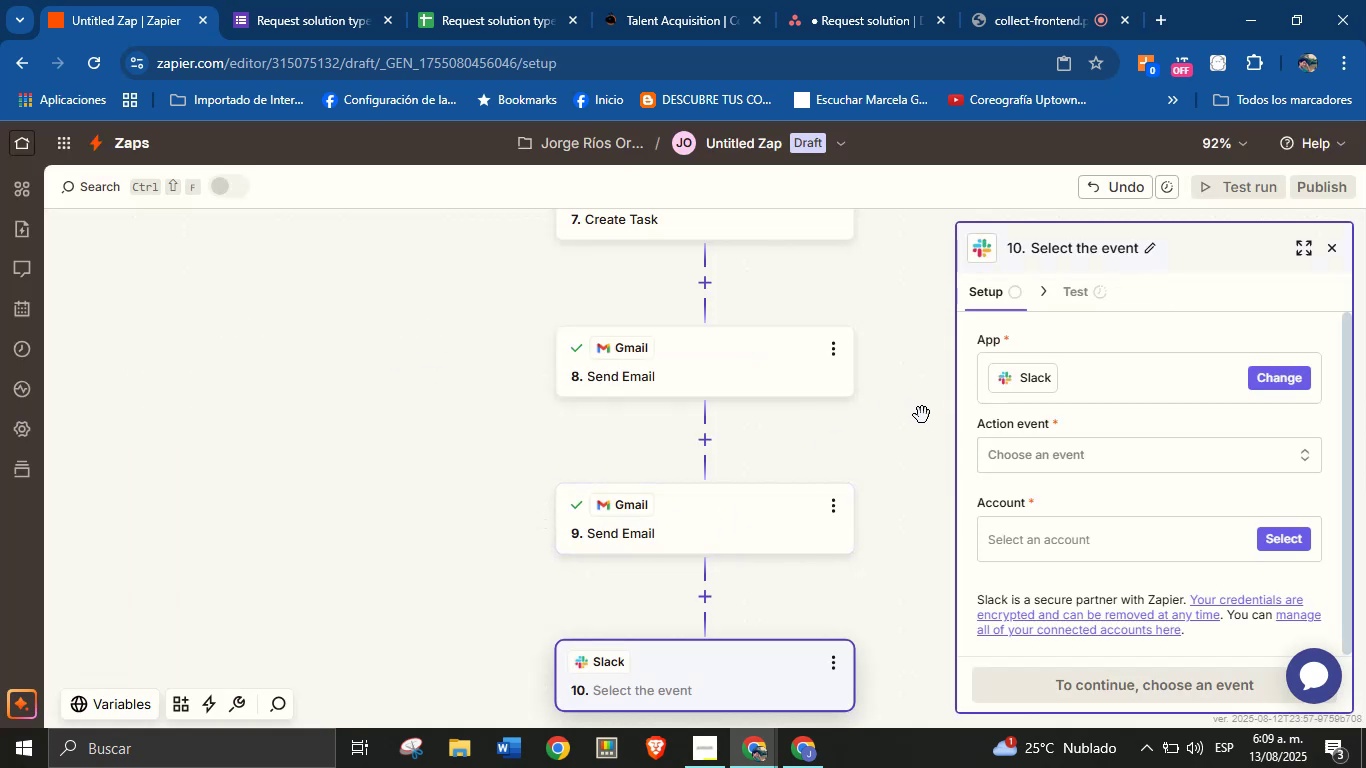 
left_click([1099, 455])
 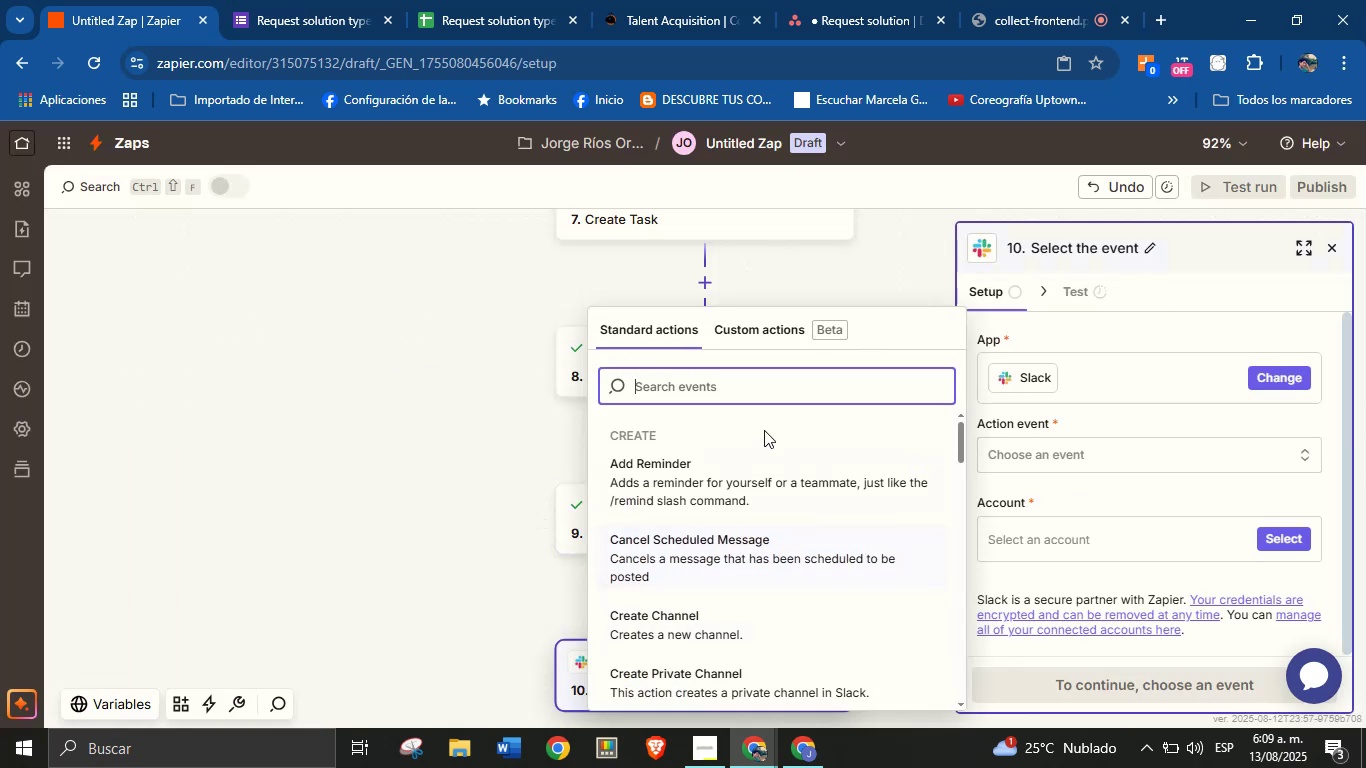 
type(send)
 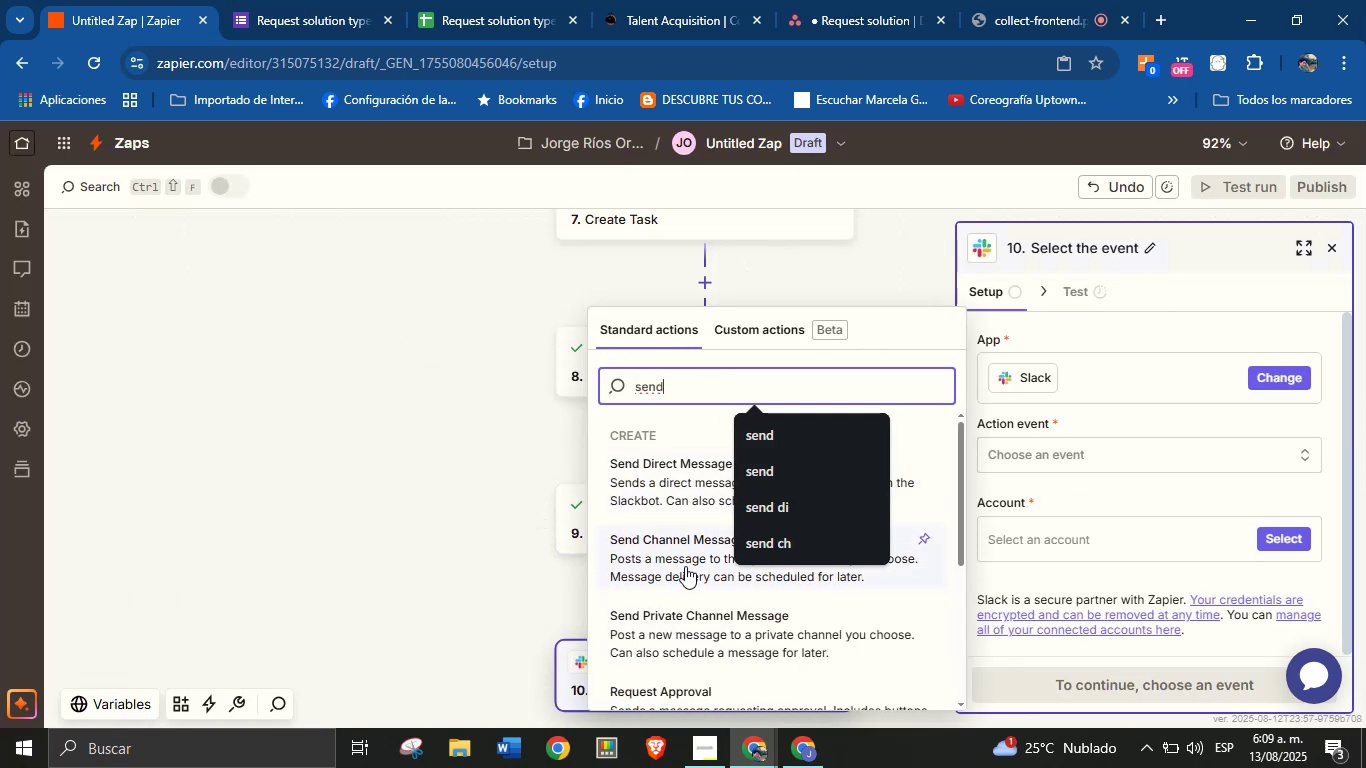 
left_click([683, 557])
 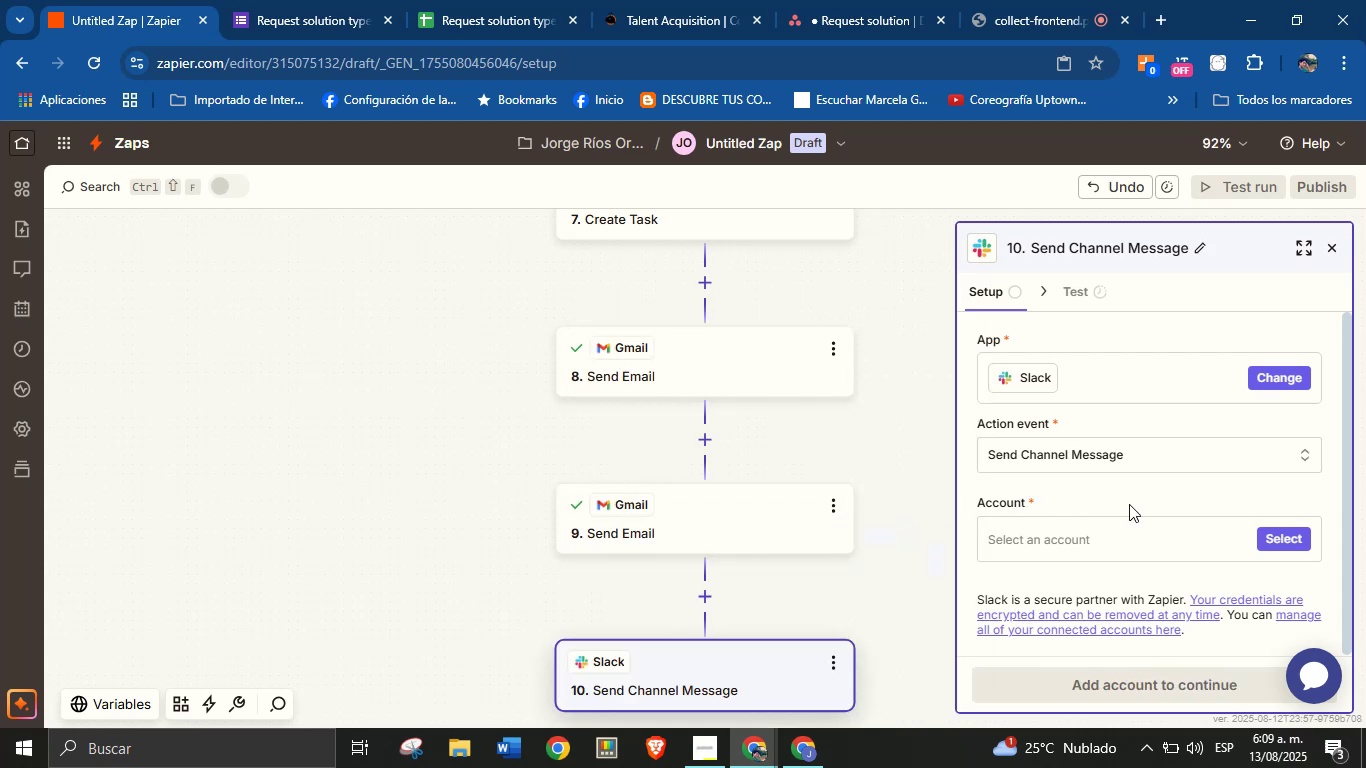 
left_click([1268, 529])
 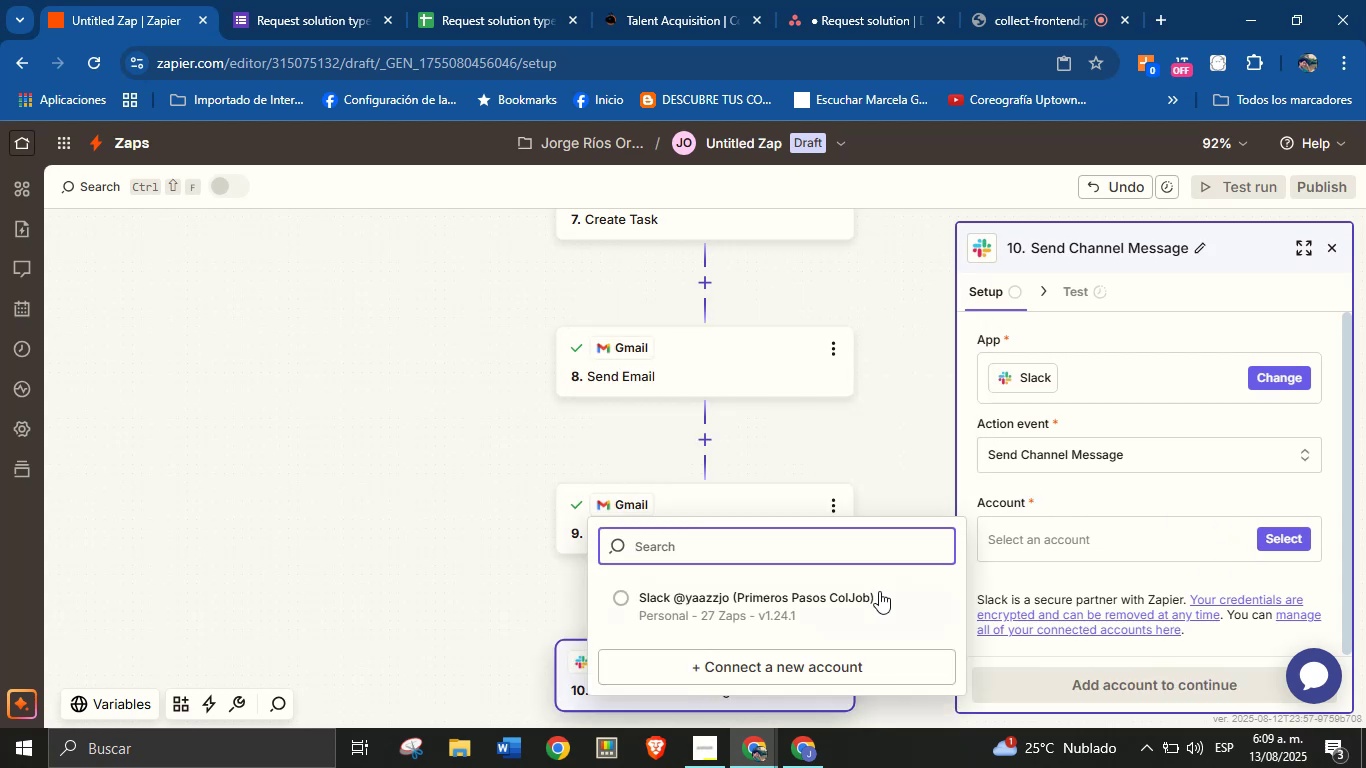 
left_click([847, 601])
 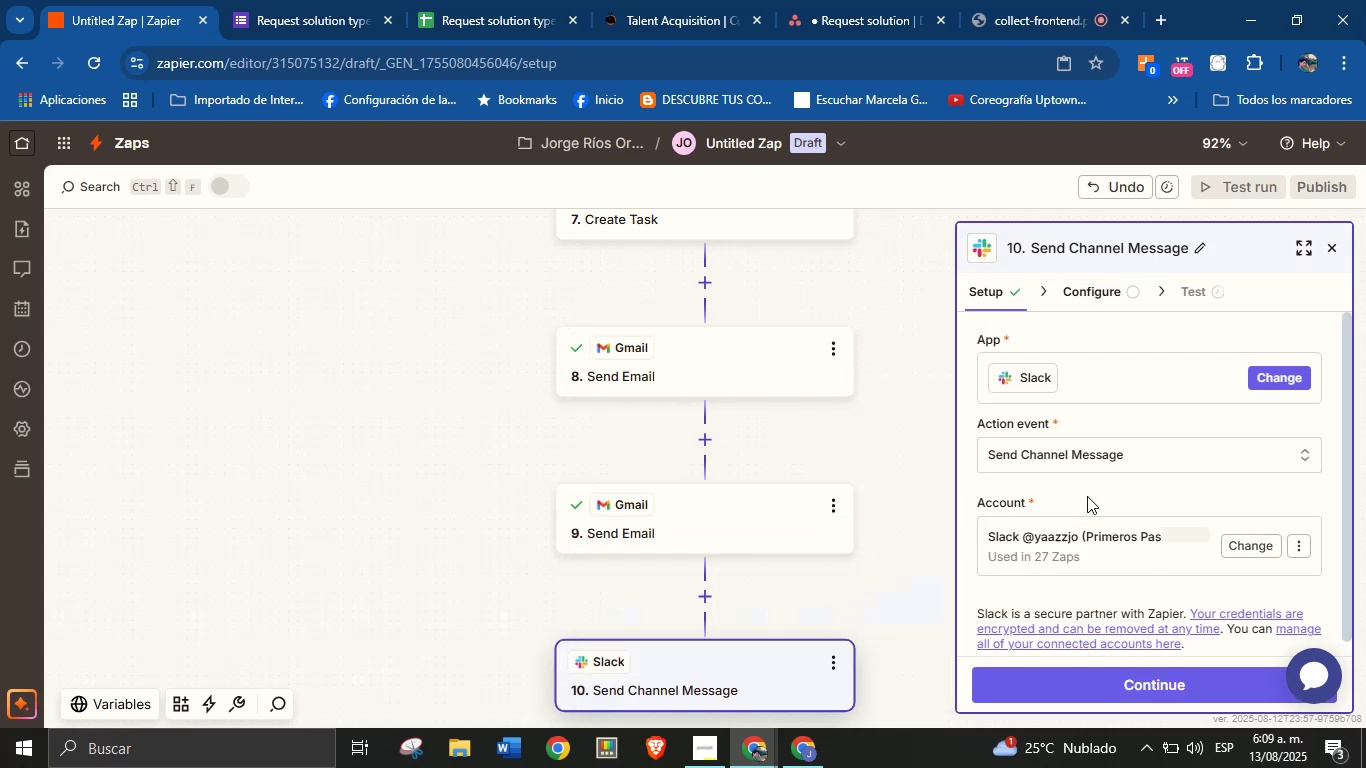 
scroll: coordinate [1096, 503], scroll_direction: down, amount: 1.0
 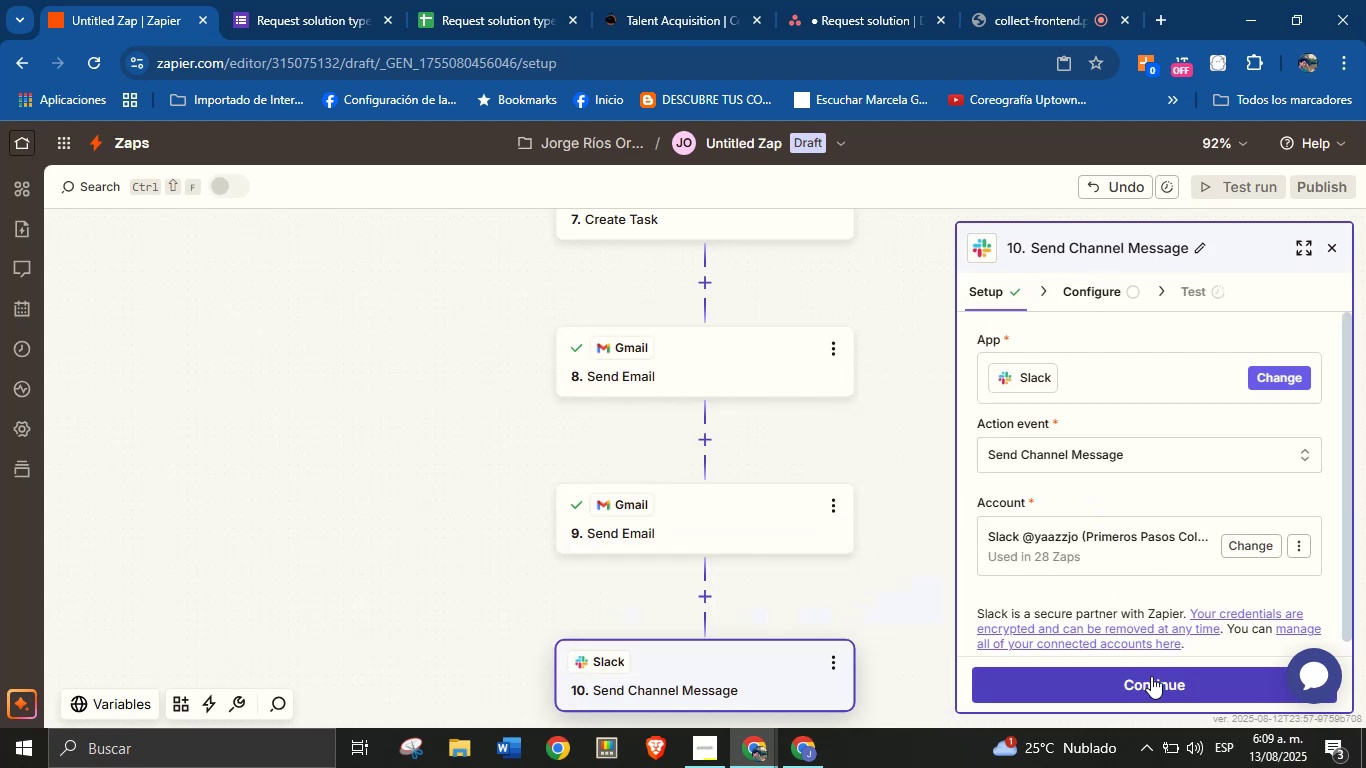 
left_click([1151, 679])
 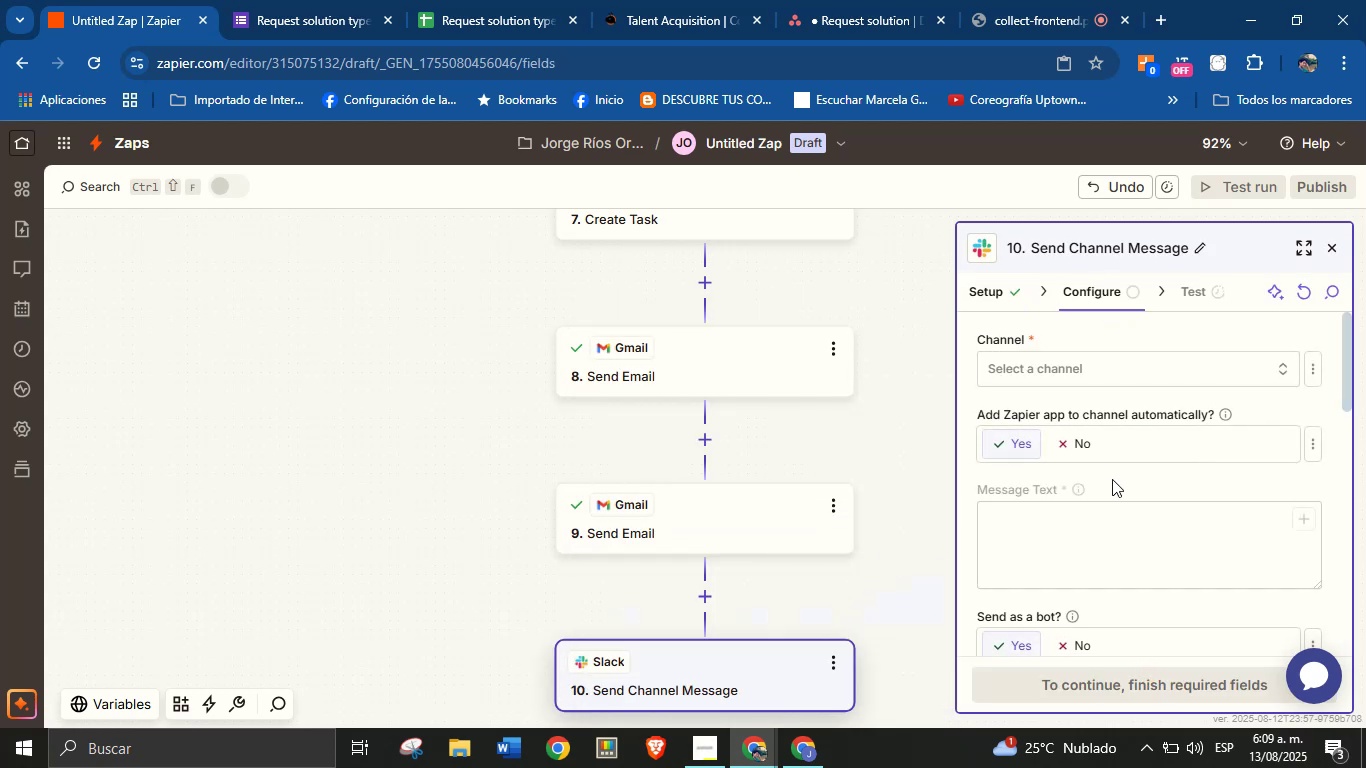 
left_click([1113, 372])
 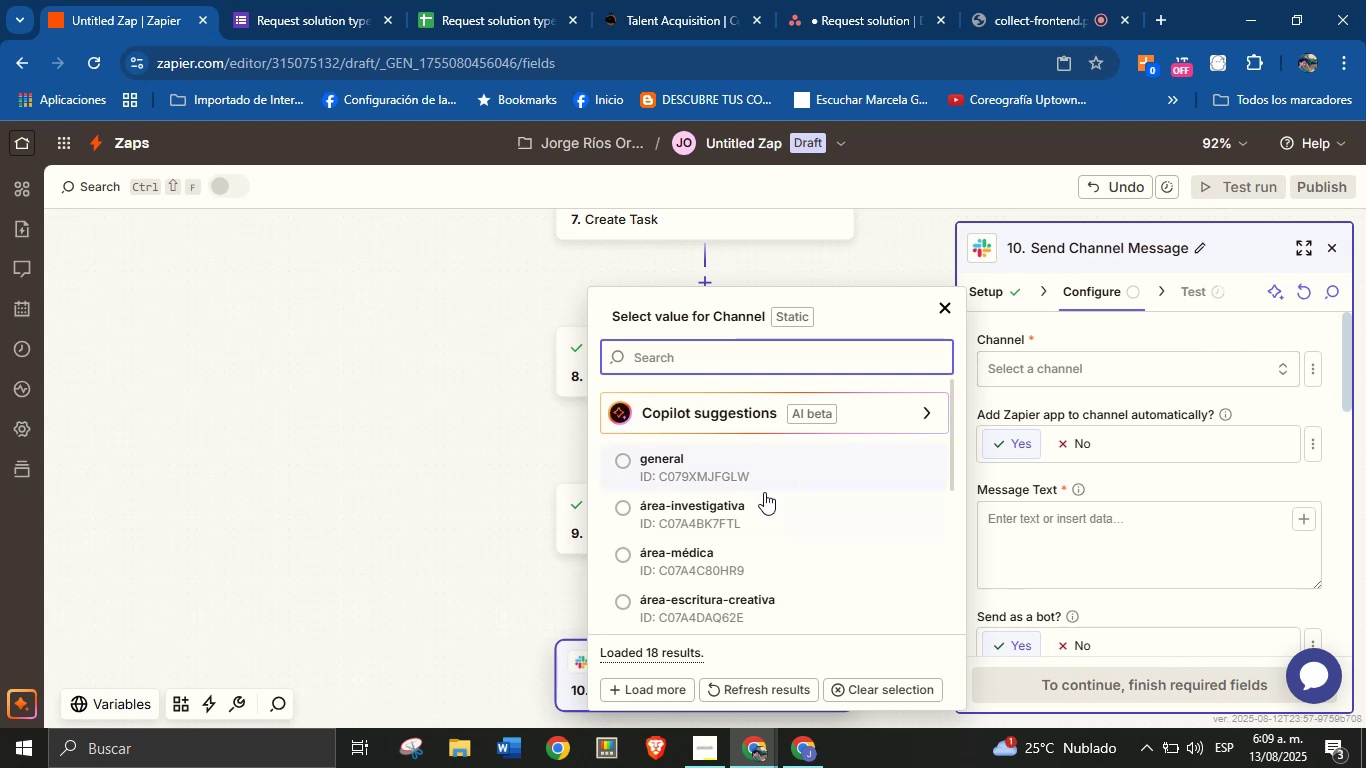 
scroll: coordinate [745, 508], scroll_direction: down, amount: 3.0
 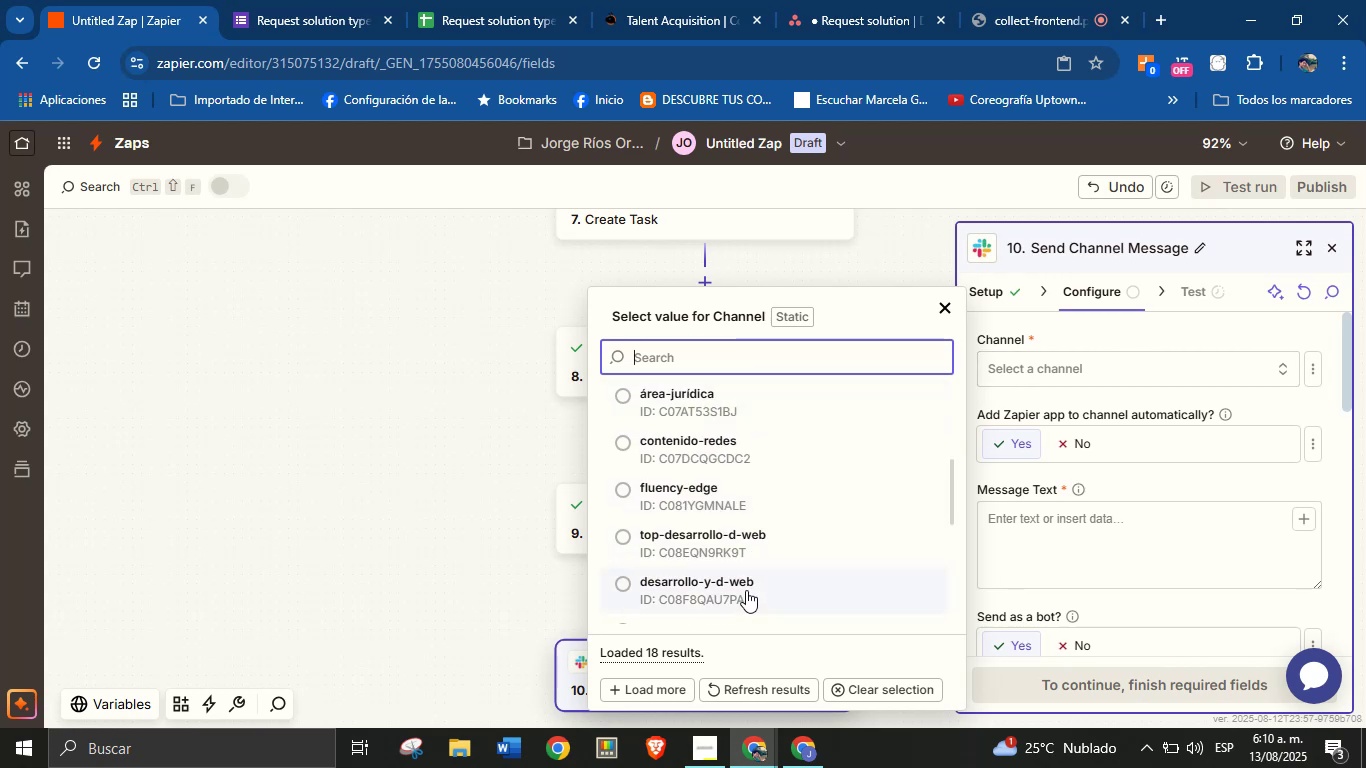 
left_click([746, 590])
 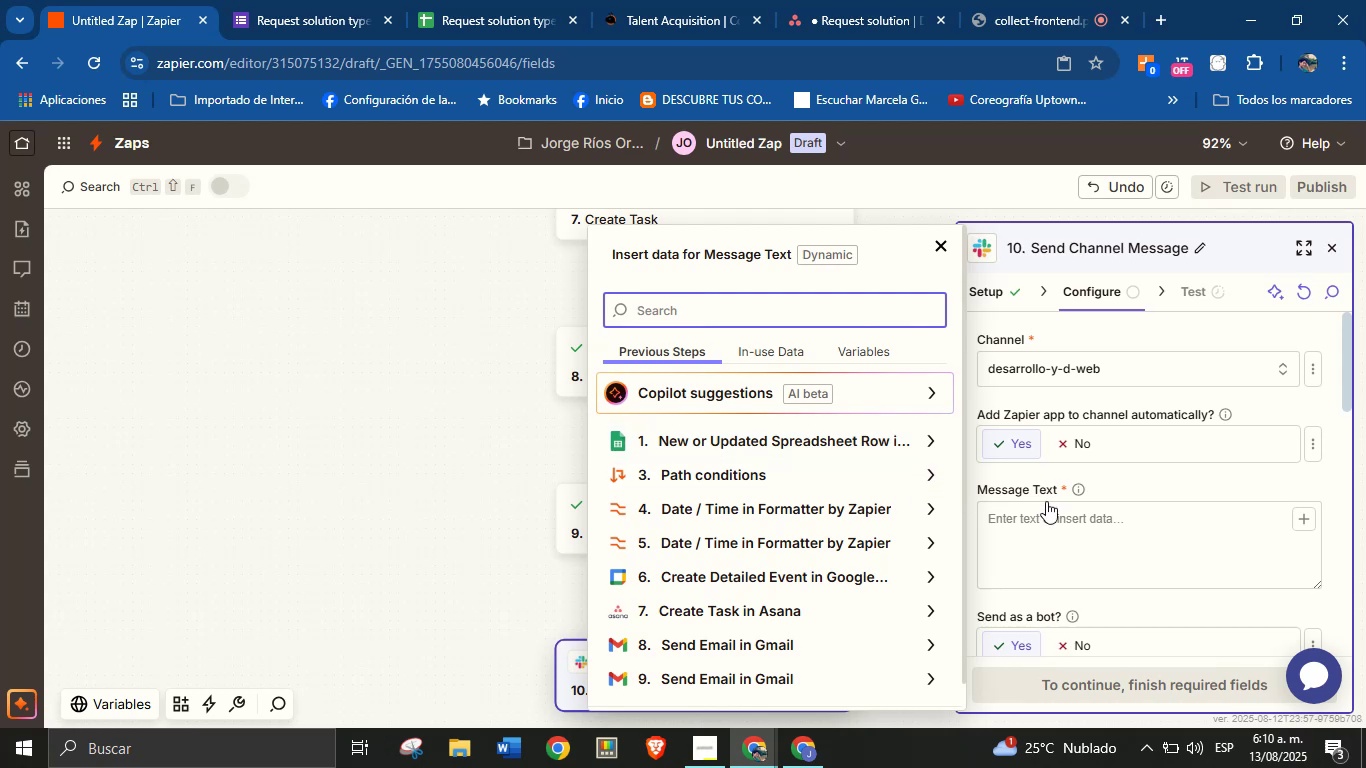 
wait(5.35)
 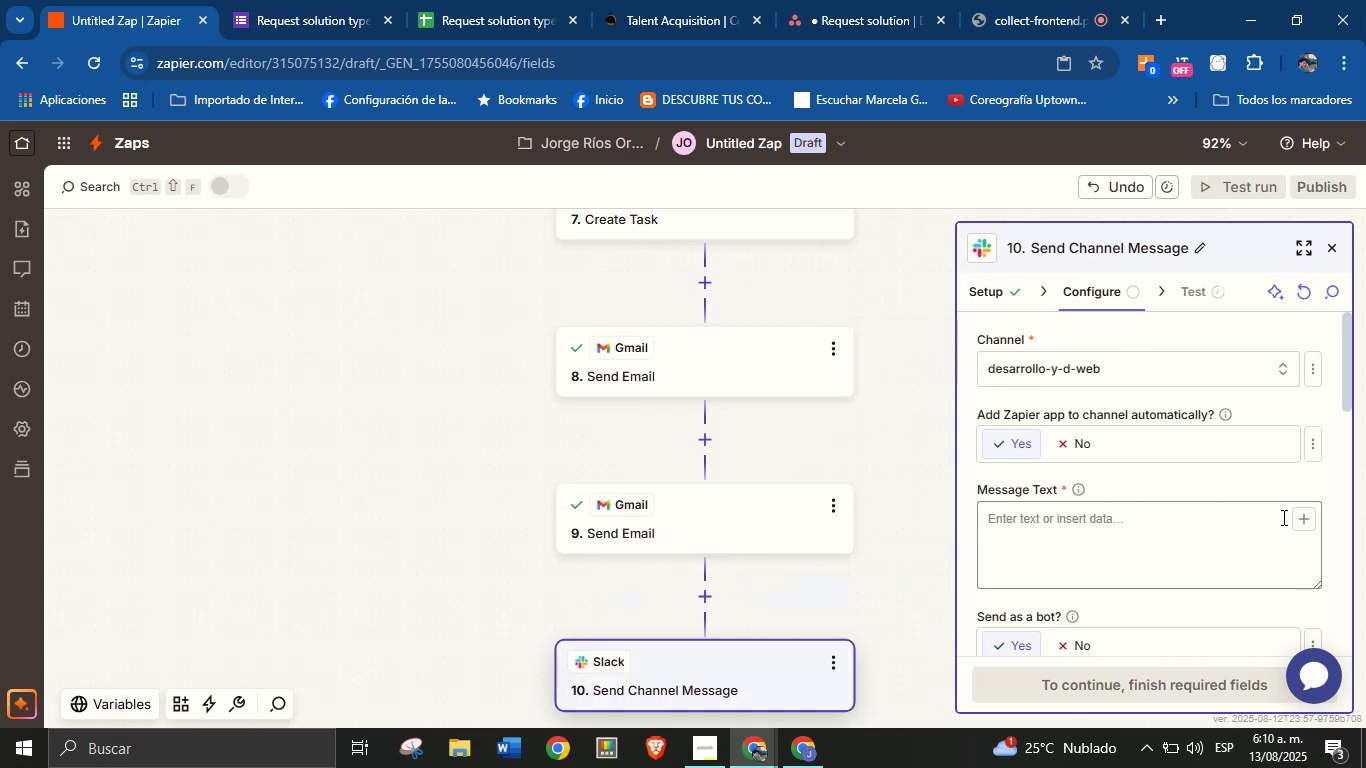 
left_click([1171, 465])
 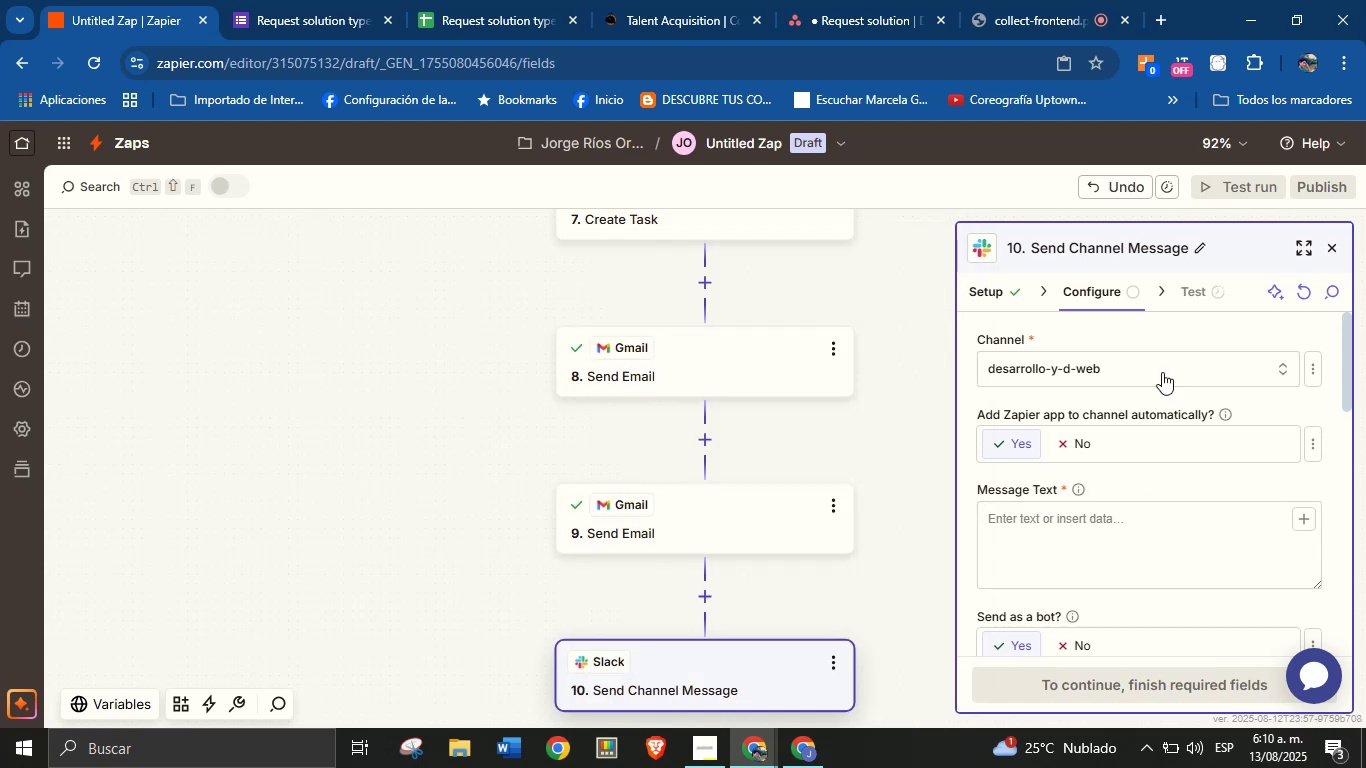 
left_click([1162, 367])
 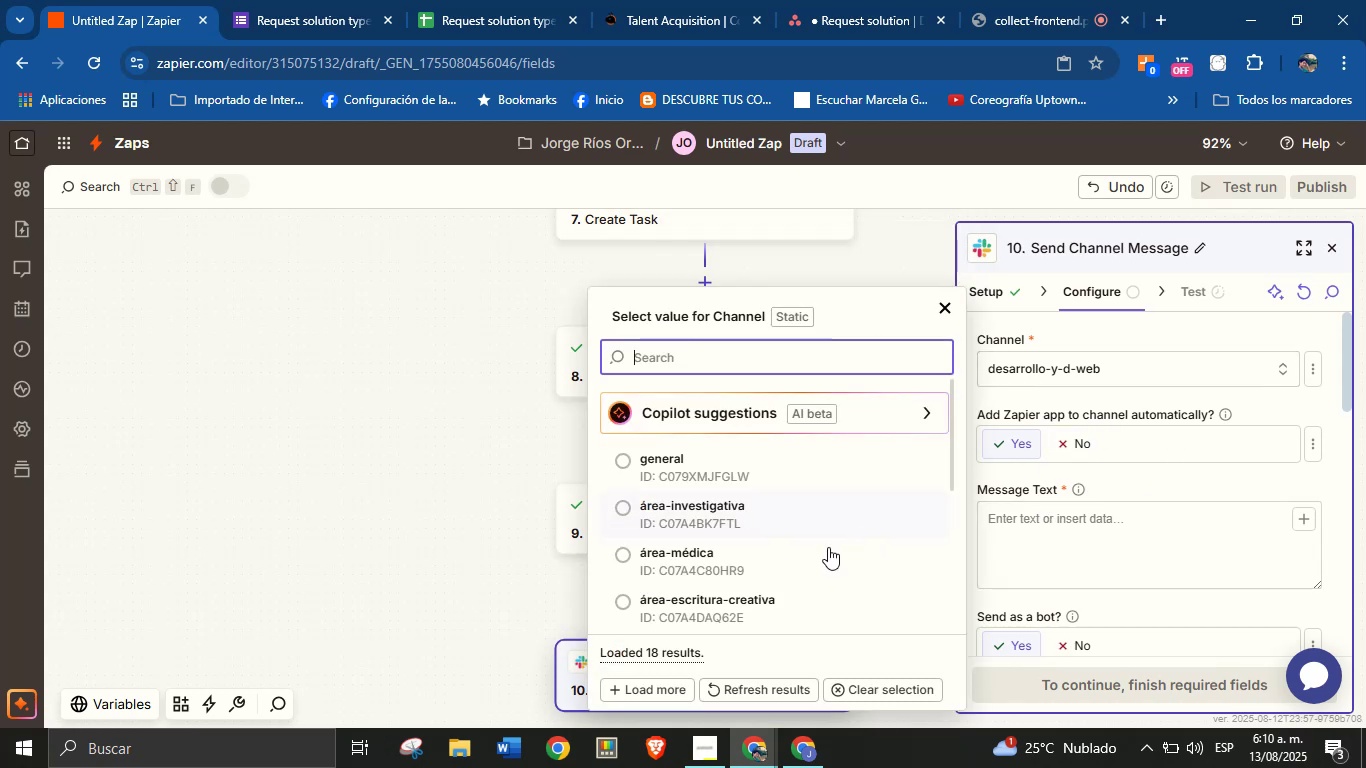 
scroll: coordinate [759, 533], scroll_direction: down, amount: 8.0
 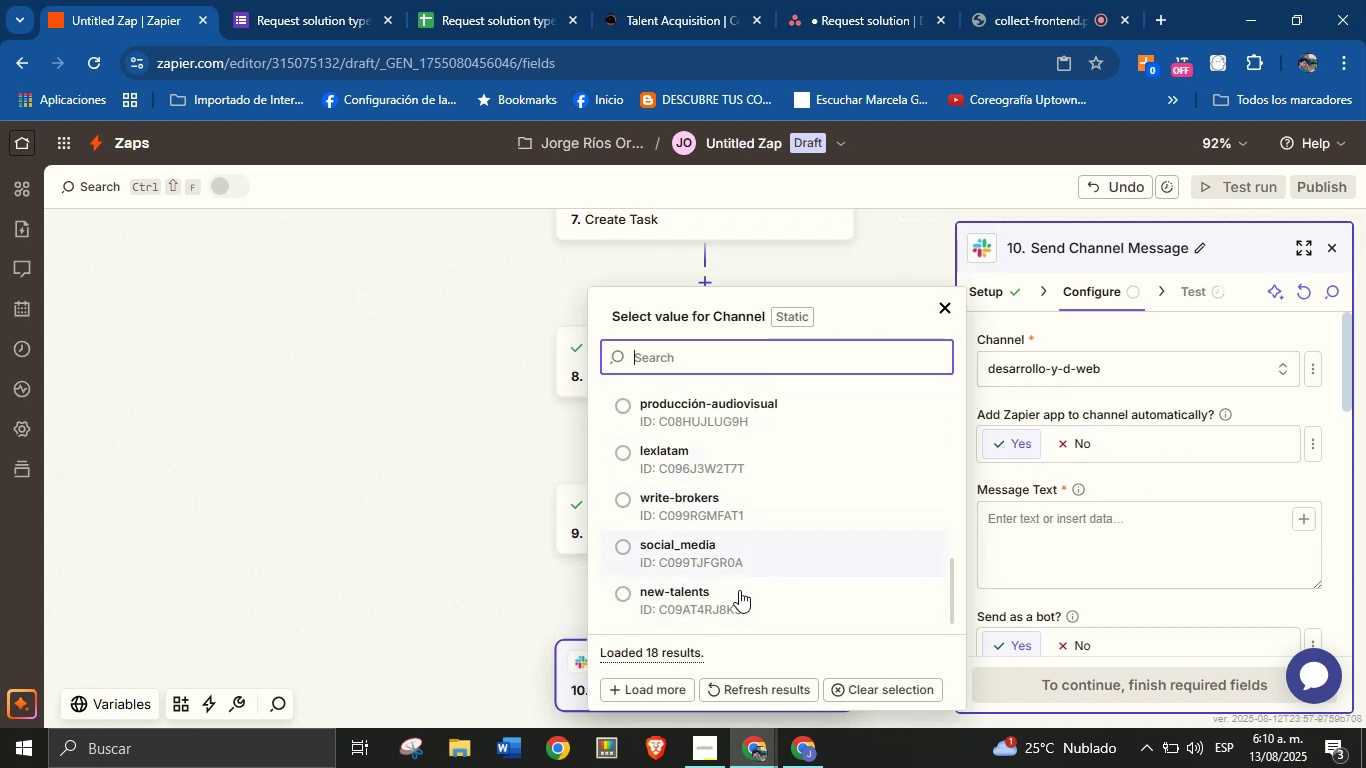 
left_click([738, 597])
 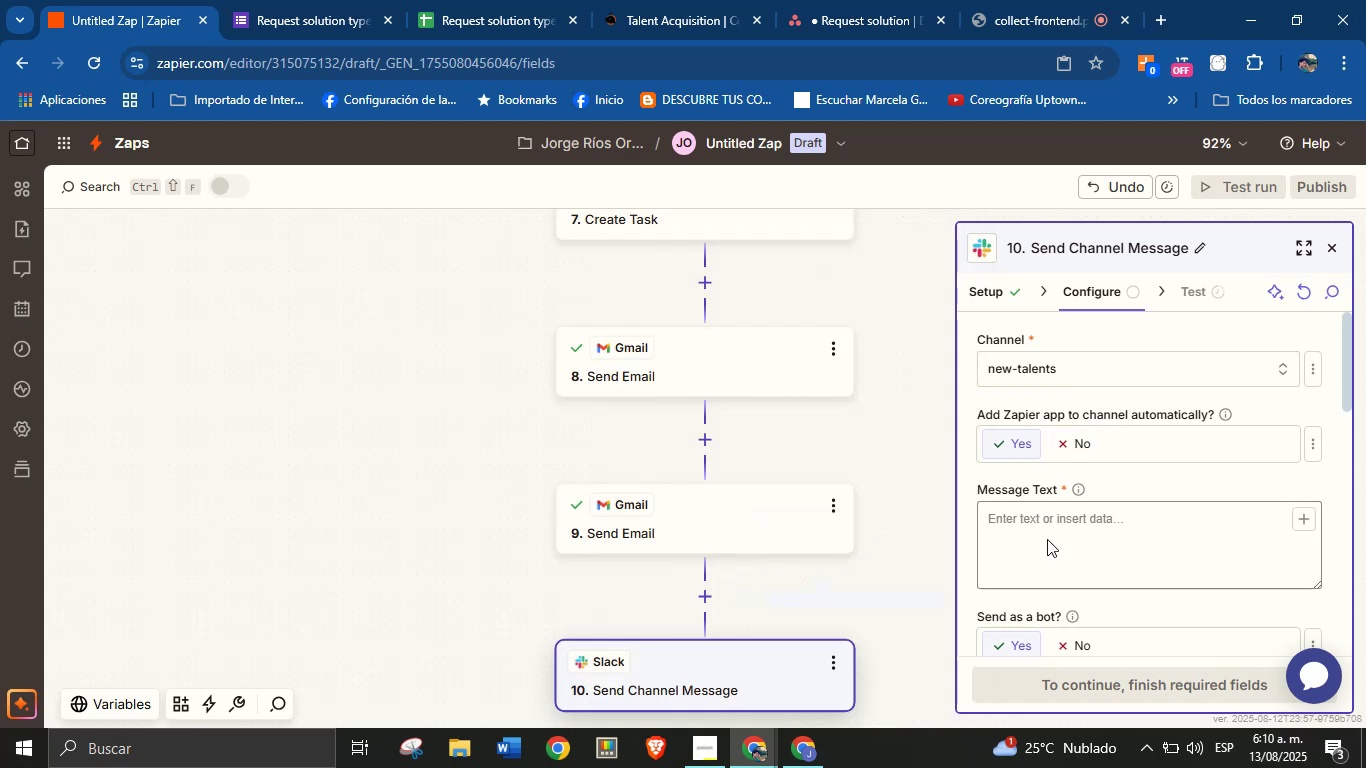 
left_click([1087, 532])
 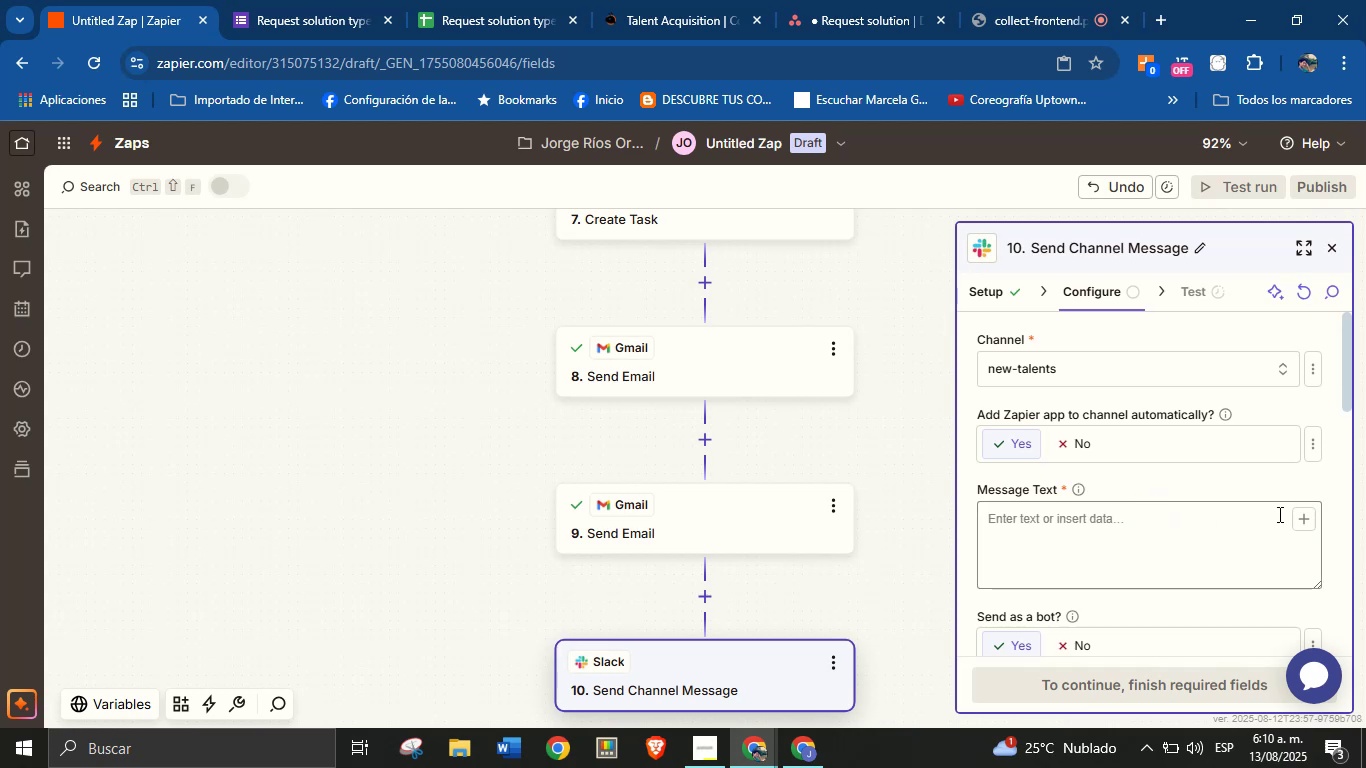 
scroll: coordinate [1119, 516], scroll_direction: down, amount: 1.0
 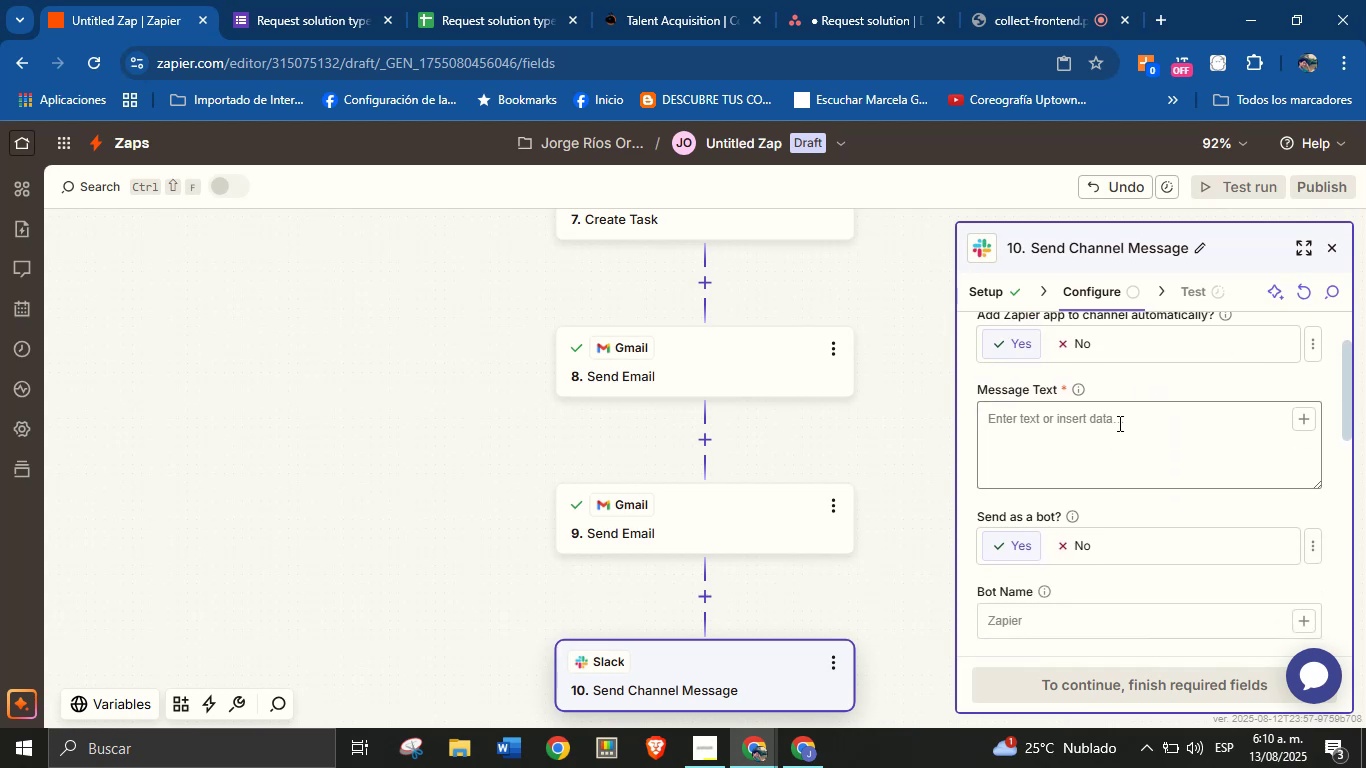 
left_click([1118, 423])
 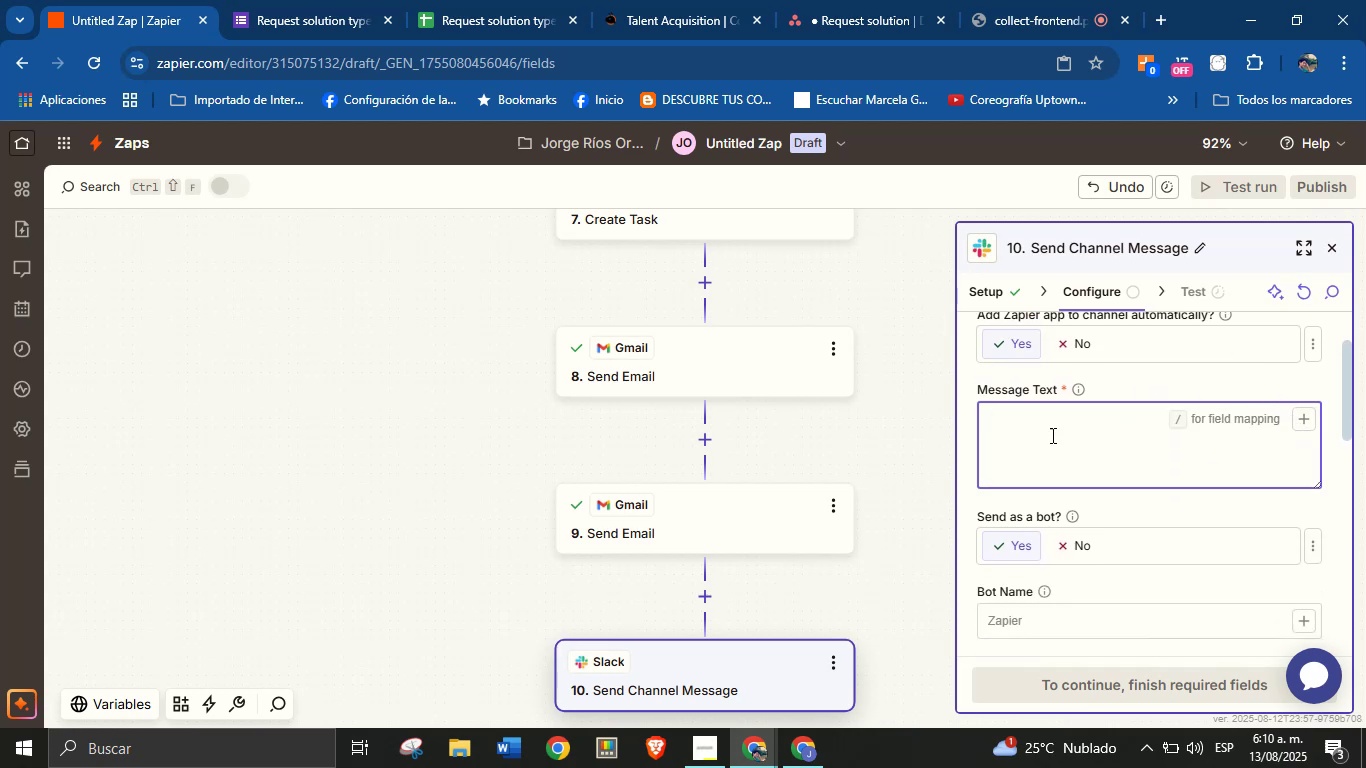 
type(Hi )
key(Backspace)
type(, new )
 